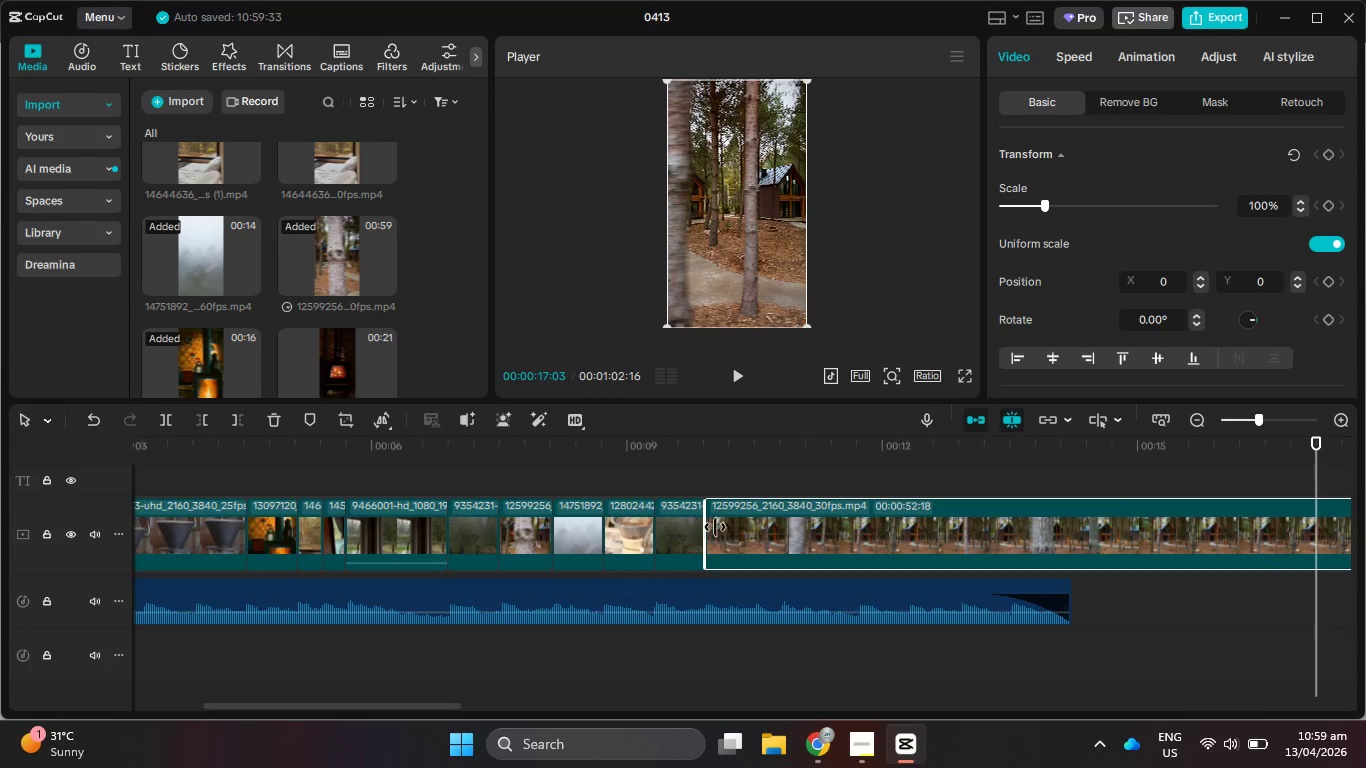 
left_click_drag(start_coordinate=[712, 527], to_coordinate=[1329, 518])
 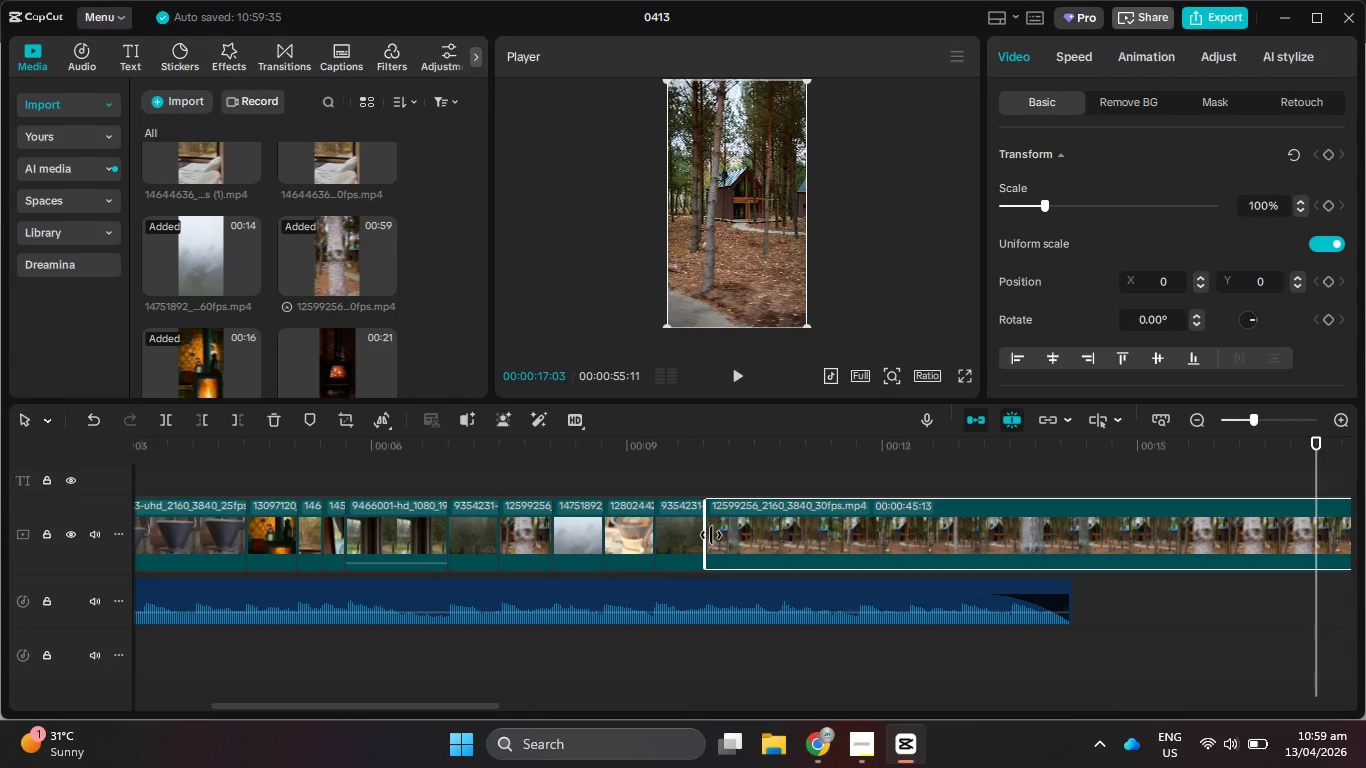 
left_click_drag(start_coordinate=[705, 533], to_coordinate=[1054, 526])
 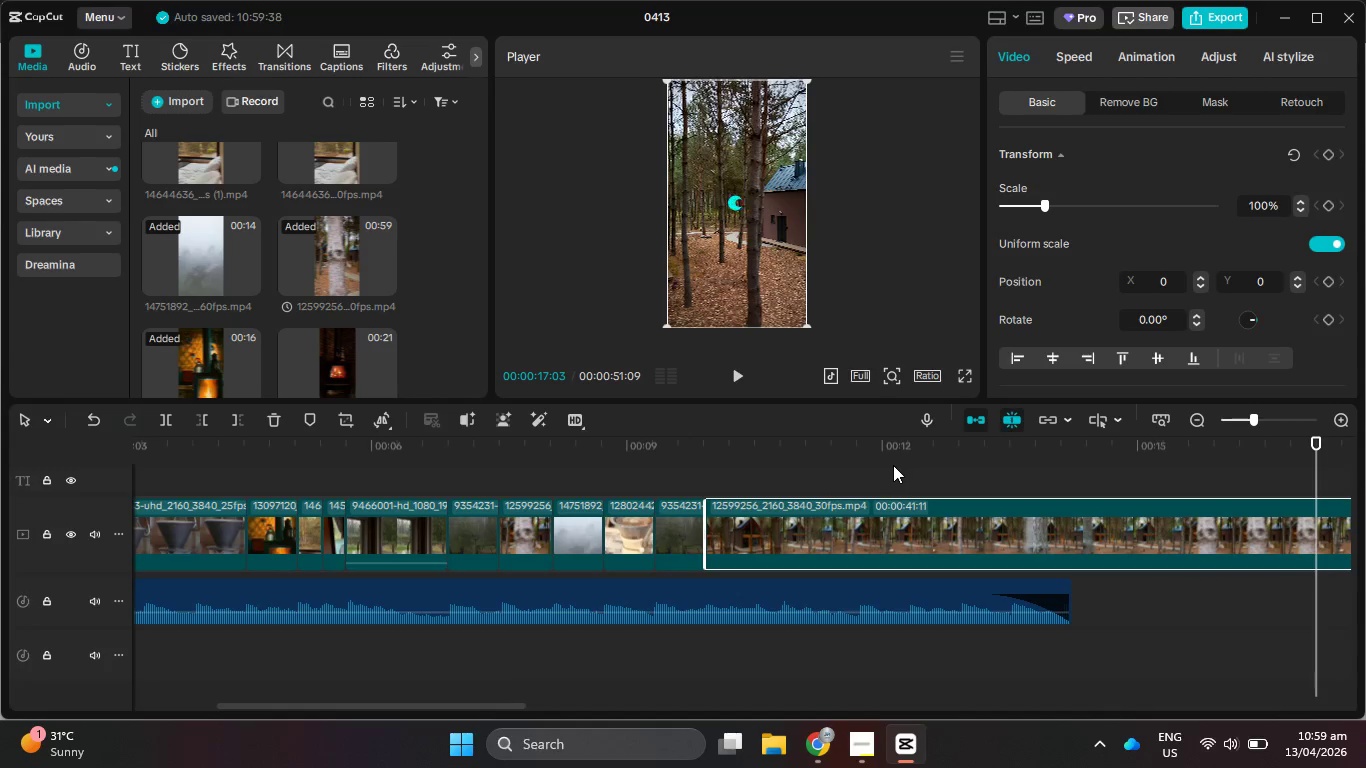 
left_click_drag(start_coordinate=[845, 450], to_coordinate=[711, 445])
 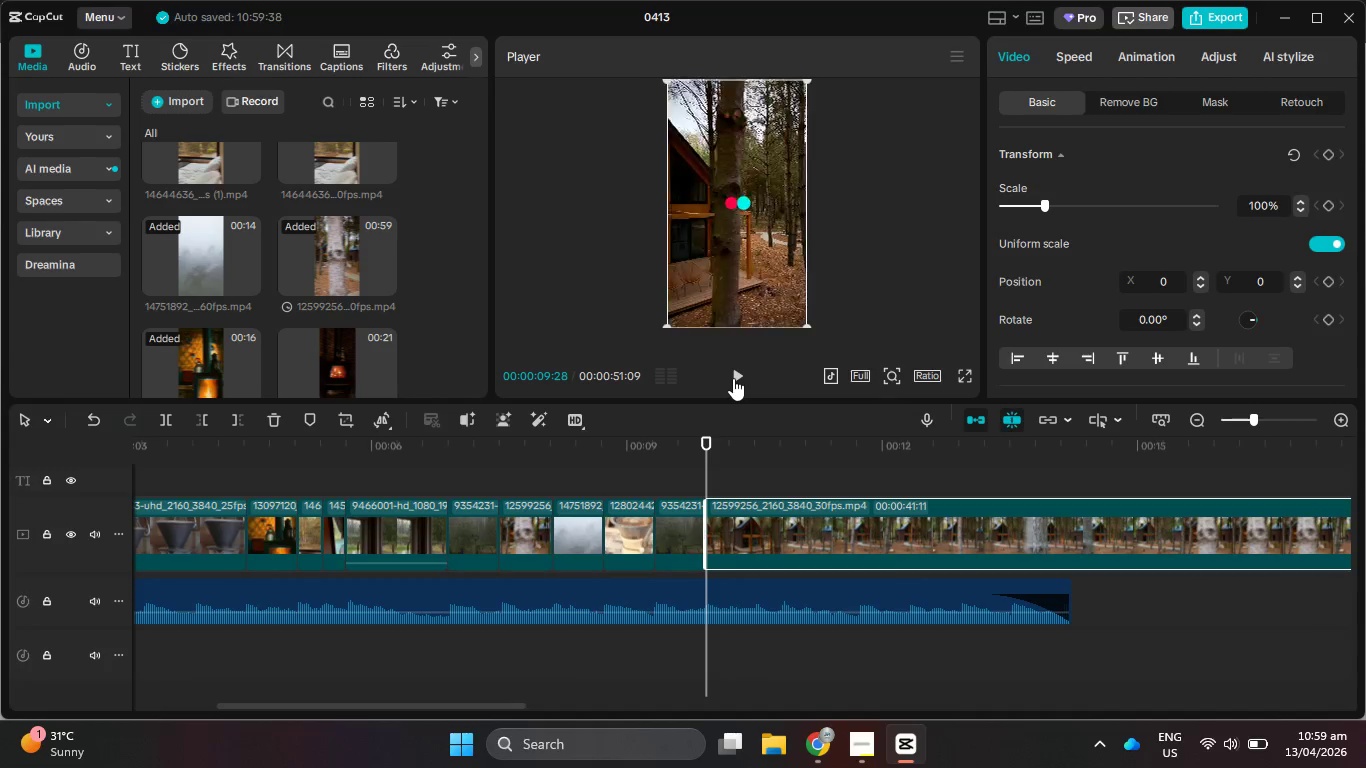 
left_click([733, 378])
 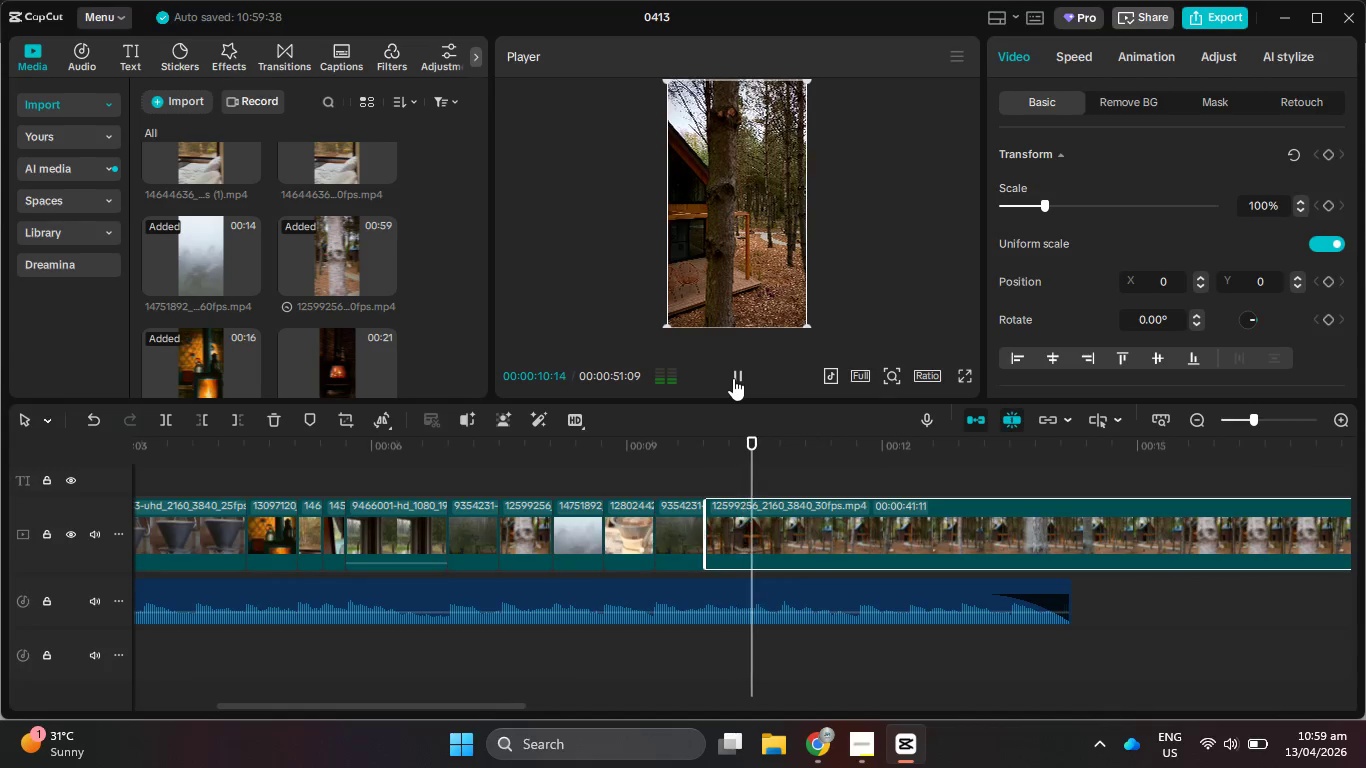 
left_click([733, 378])
 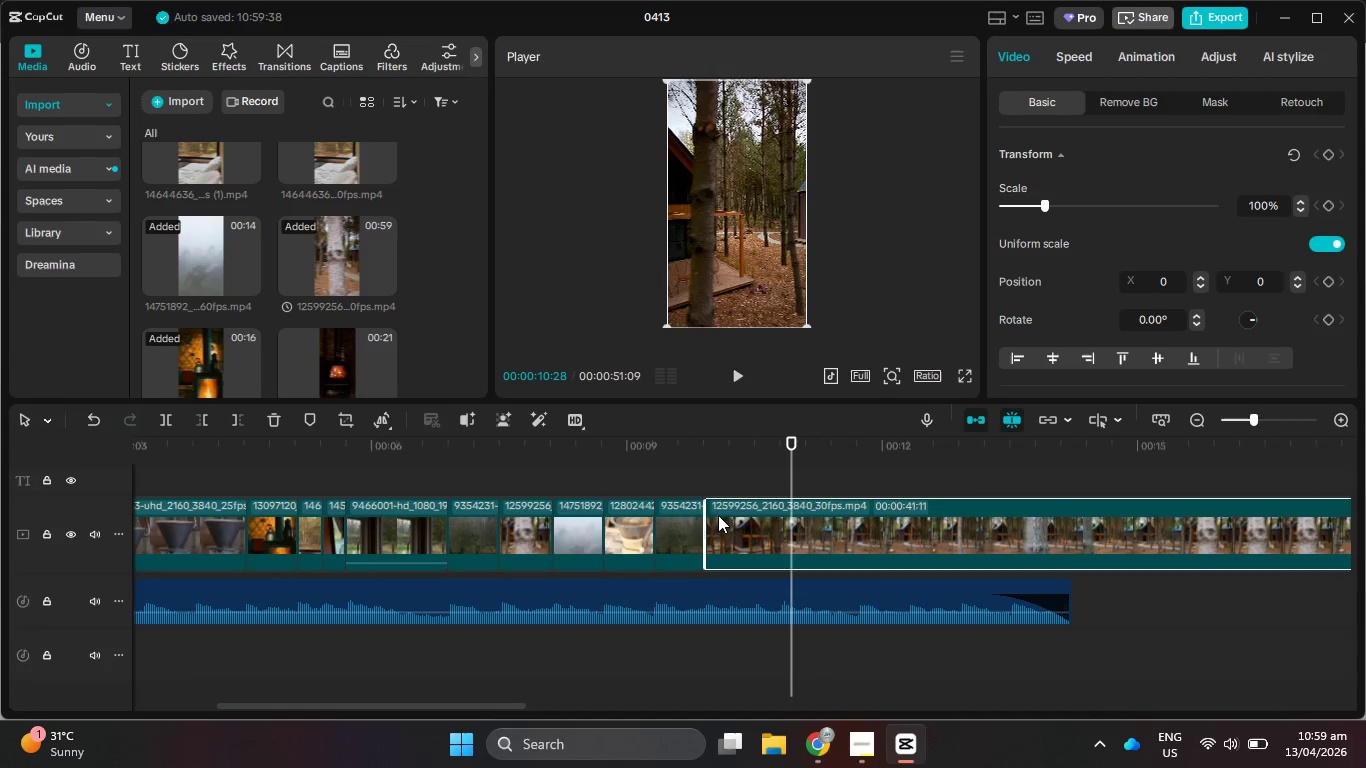 
left_click_drag(start_coordinate=[710, 520], to_coordinate=[780, 517])
 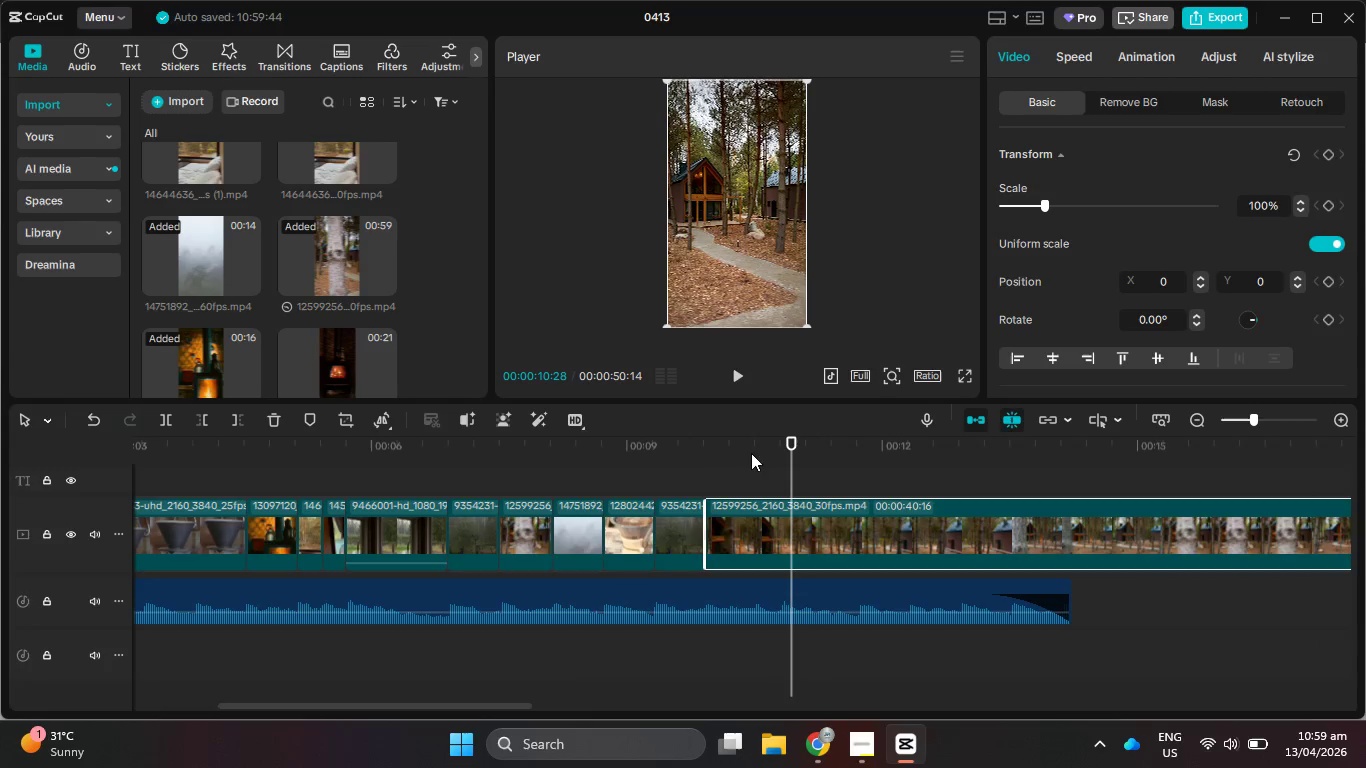 
left_click_drag(start_coordinate=[746, 447], to_coordinate=[712, 445])
 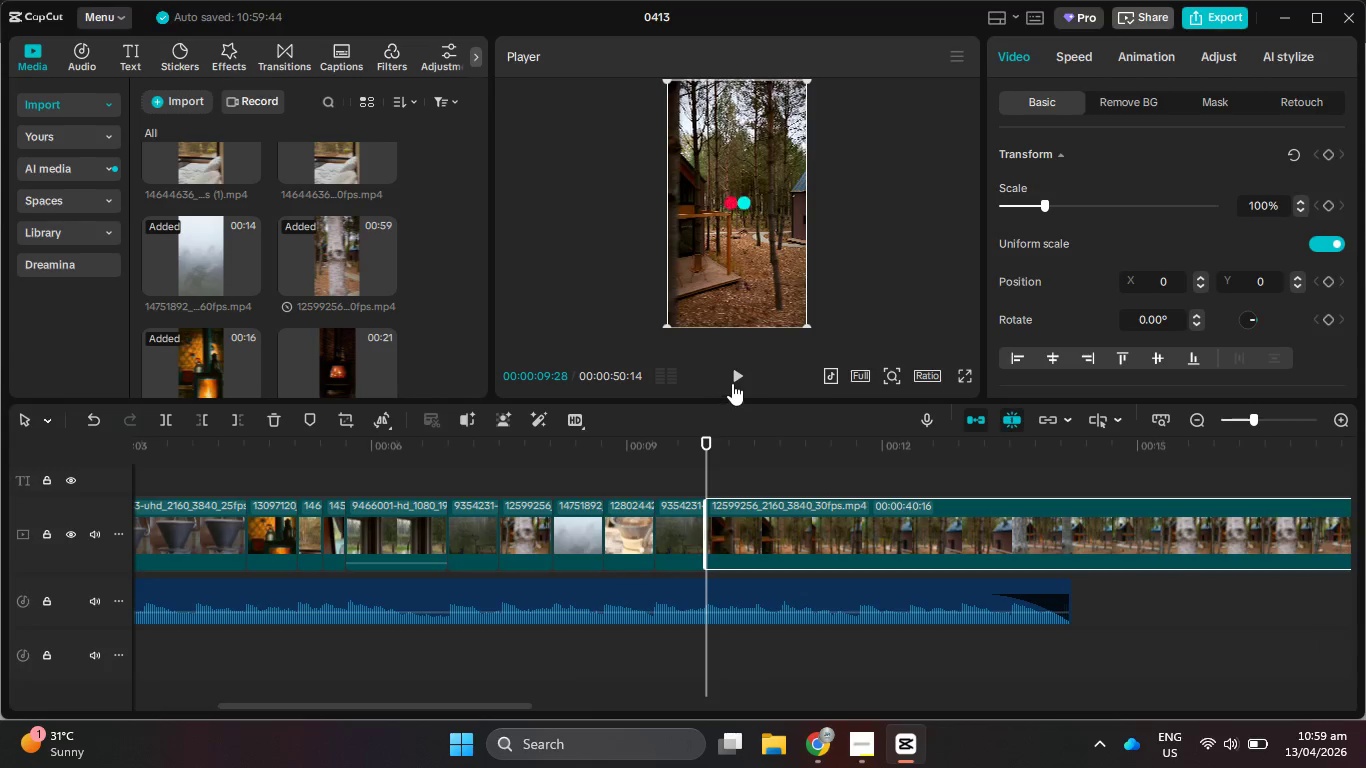 
left_click([739, 379])
 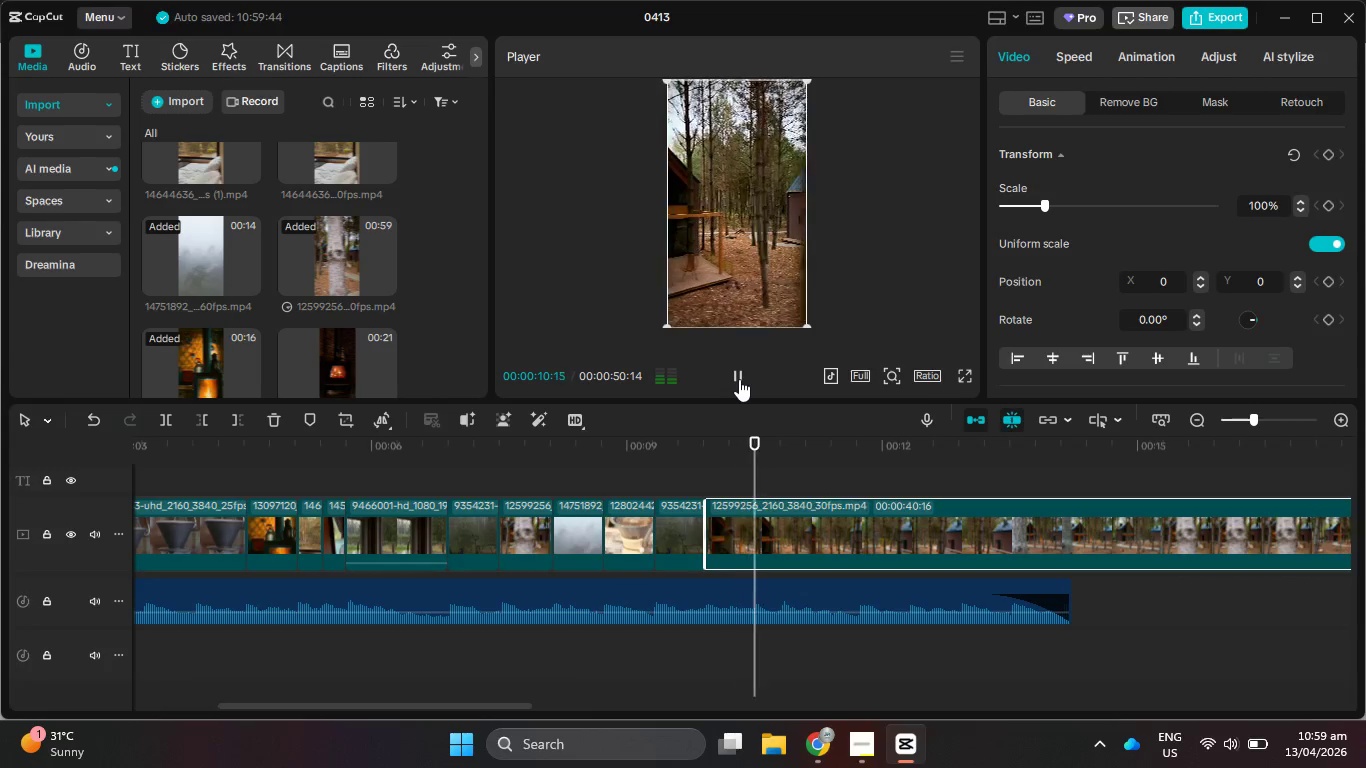 
left_click([739, 379])
 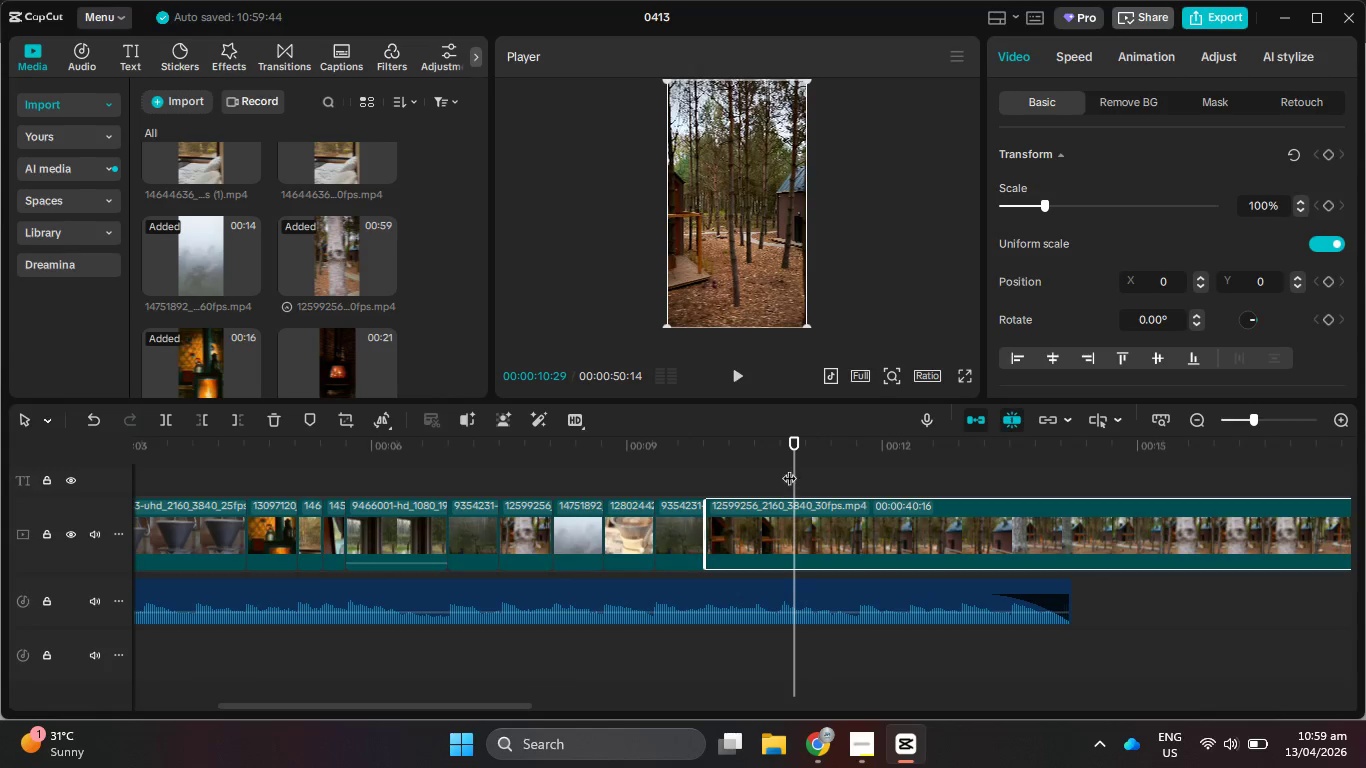 
left_click_drag(start_coordinate=[793, 468], to_coordinate=[756, 471])
 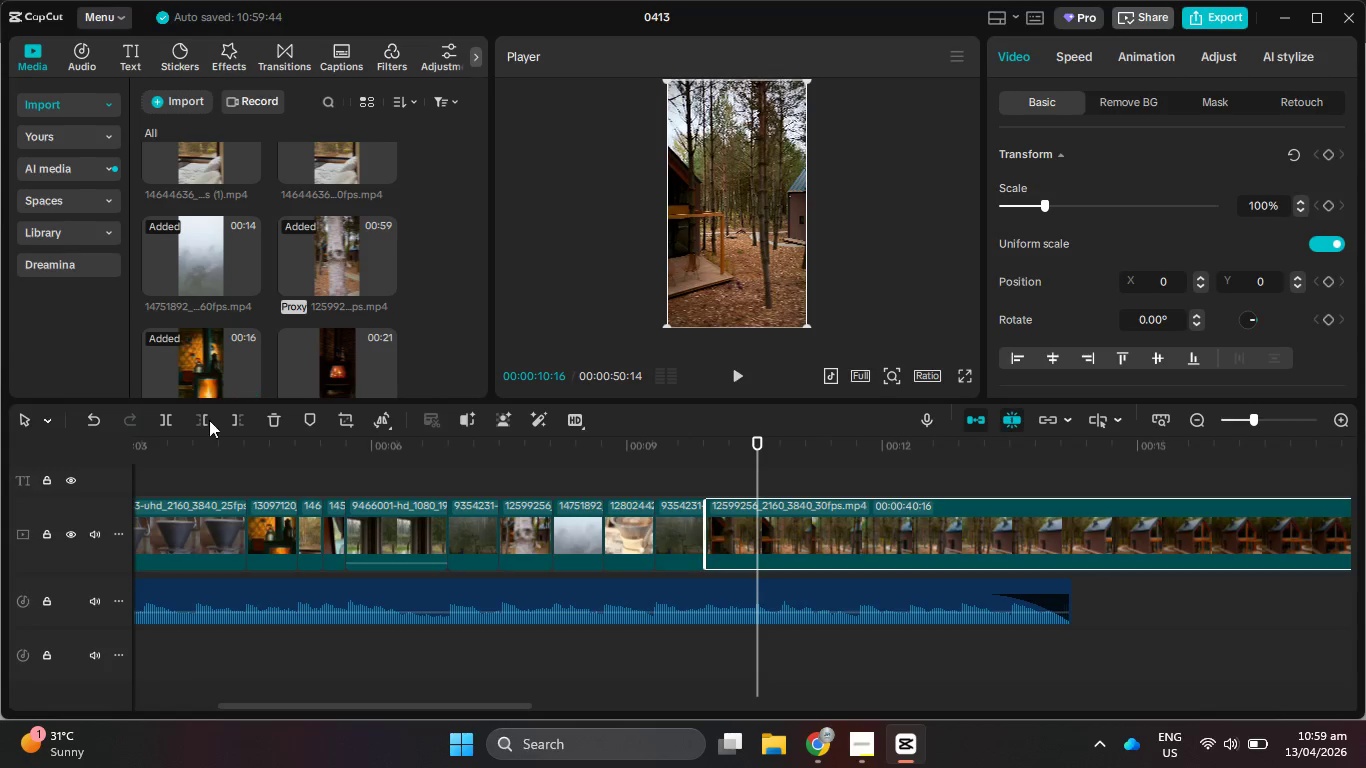 
left_click([235, 424])
 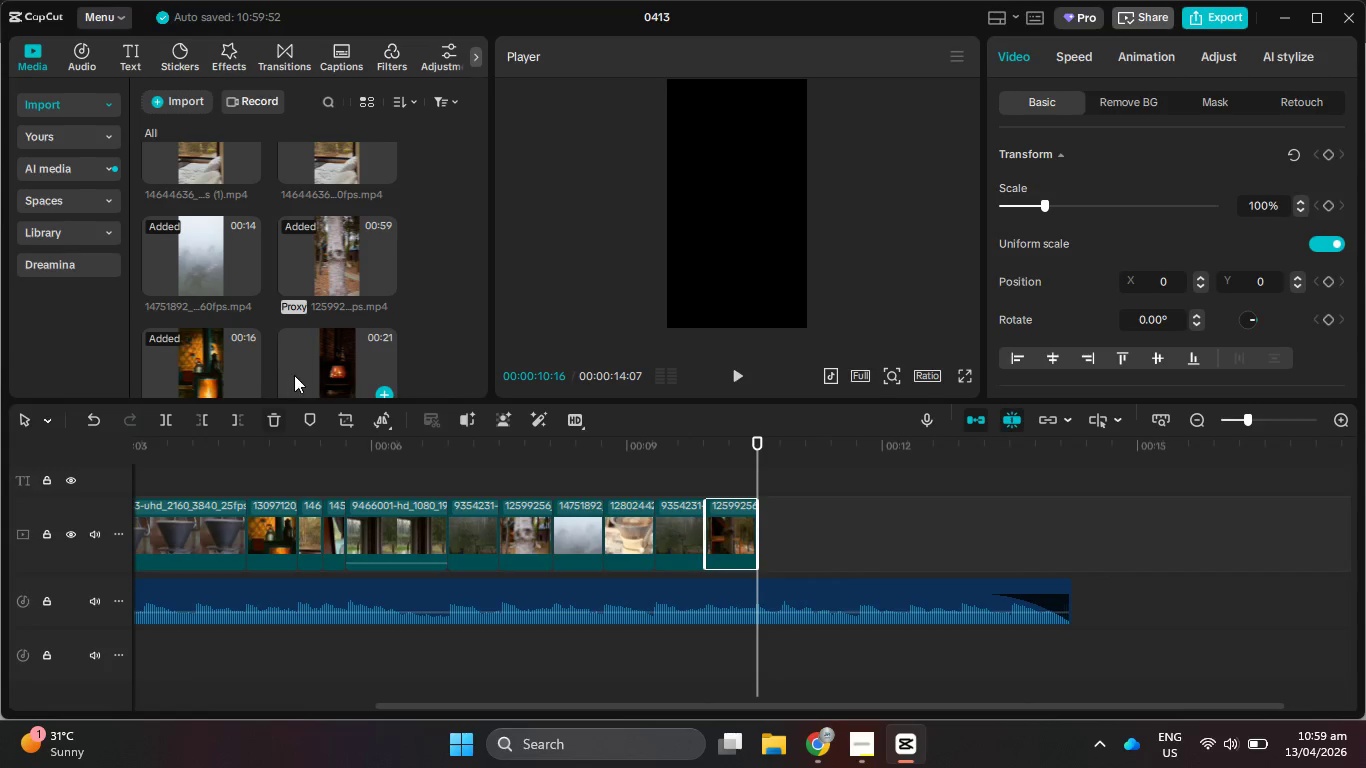 
left_click_drag(start_coordinate=[323, 367], to_coordinate=[782, 537])
 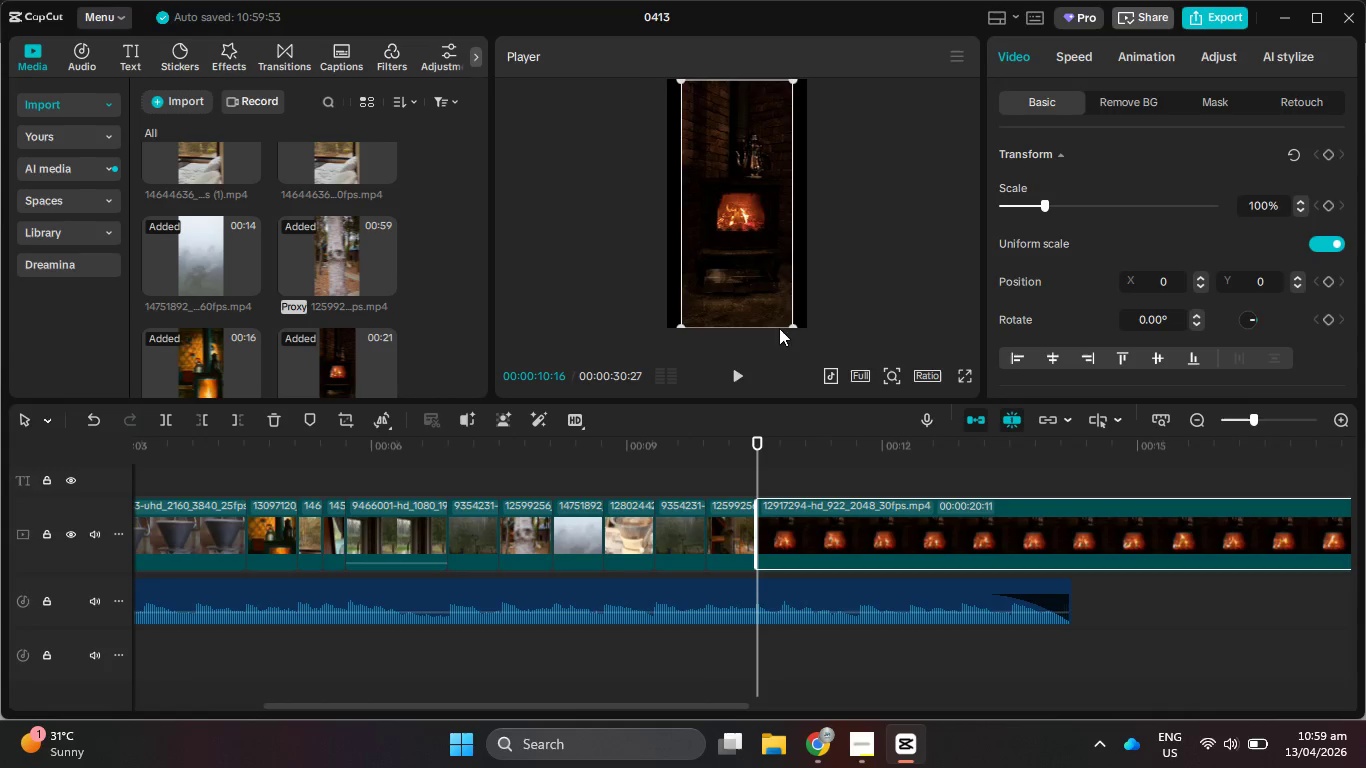 
left_click_drag(start_coordinate=[790, 323], to_coordinate=[829, 355])
 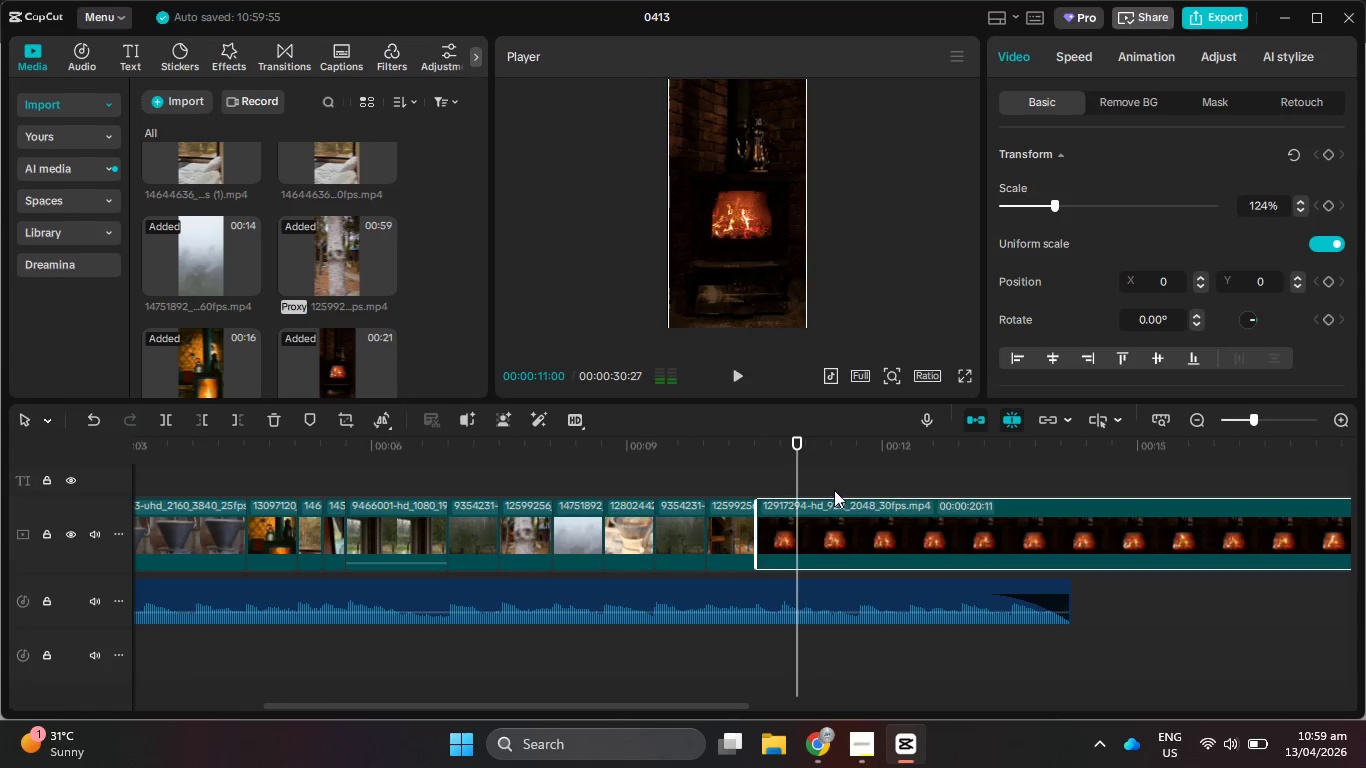 
left_click_drag(start_coordinate=[795, 475], to_coordinate=[783, 473])
 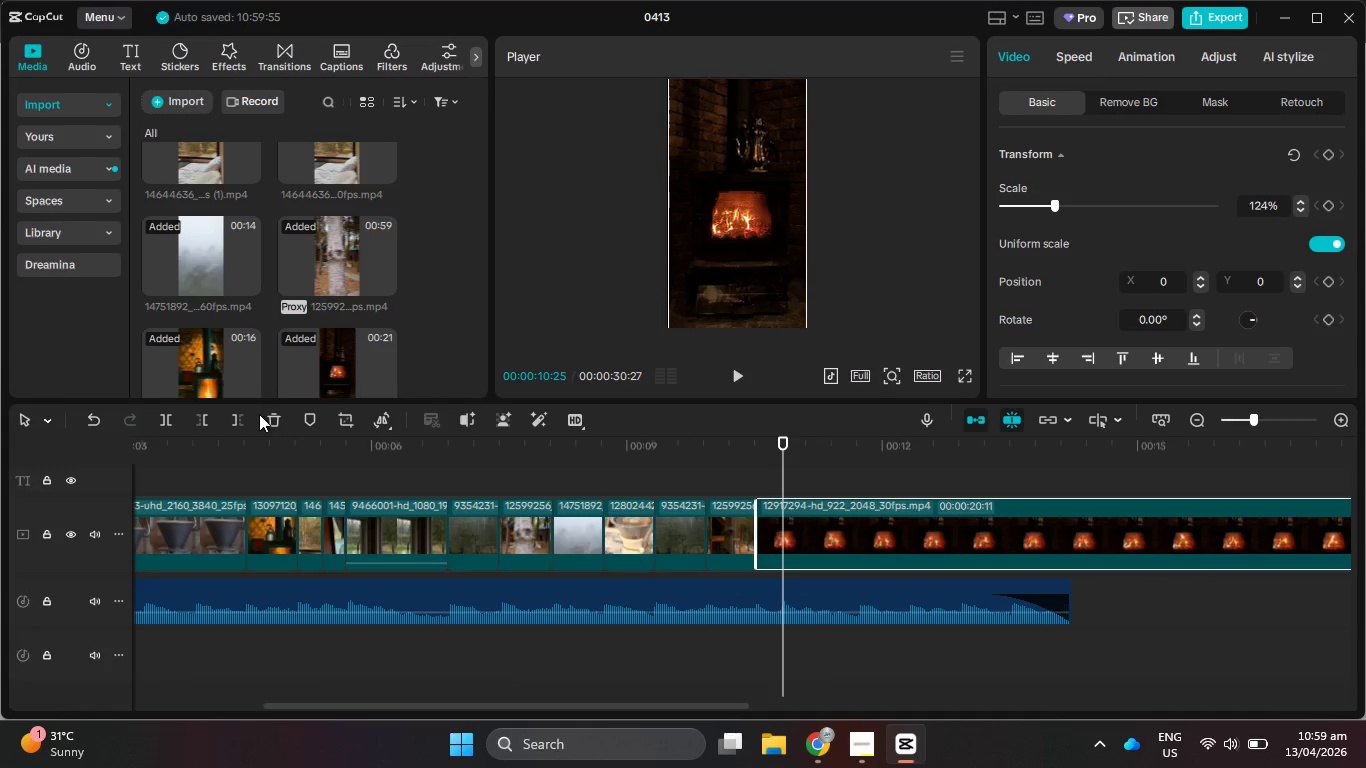 
left_click([239, 417])
 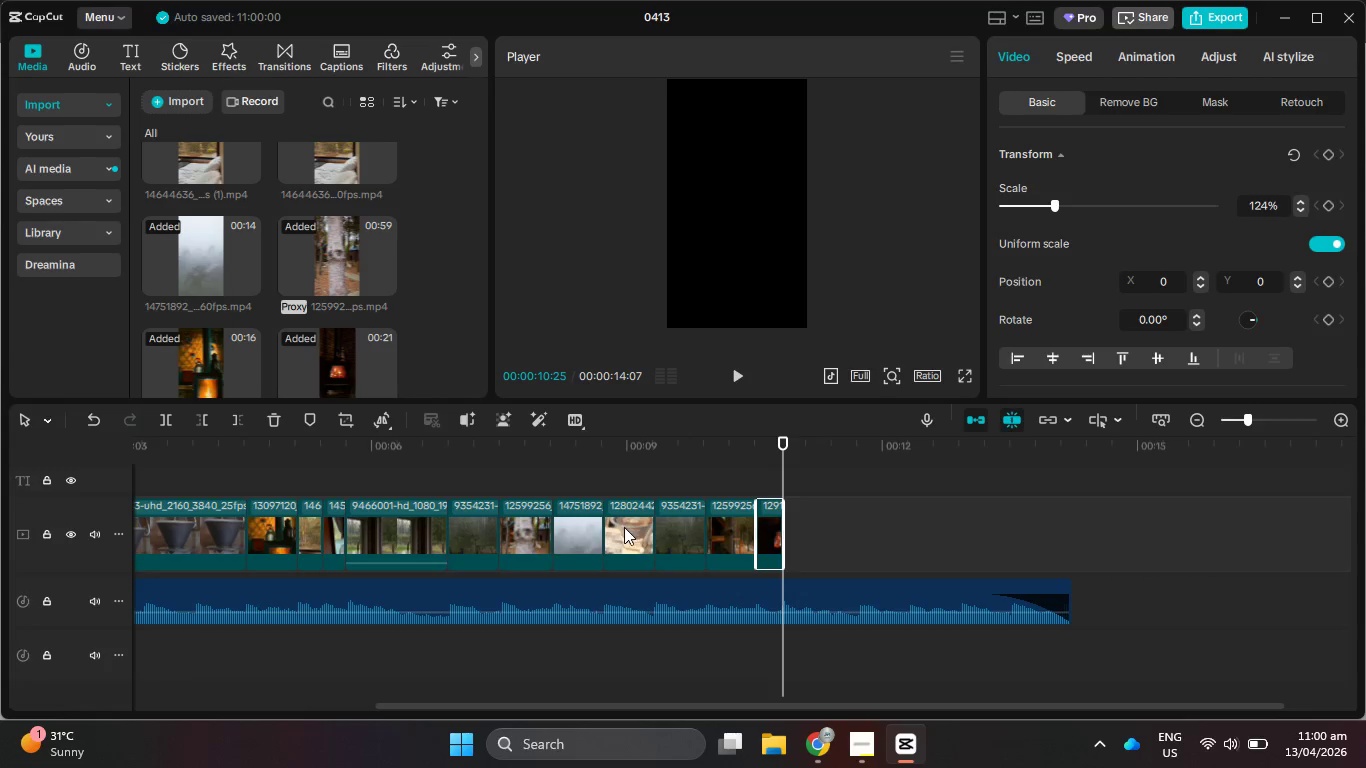 
left_click([577, 533])
 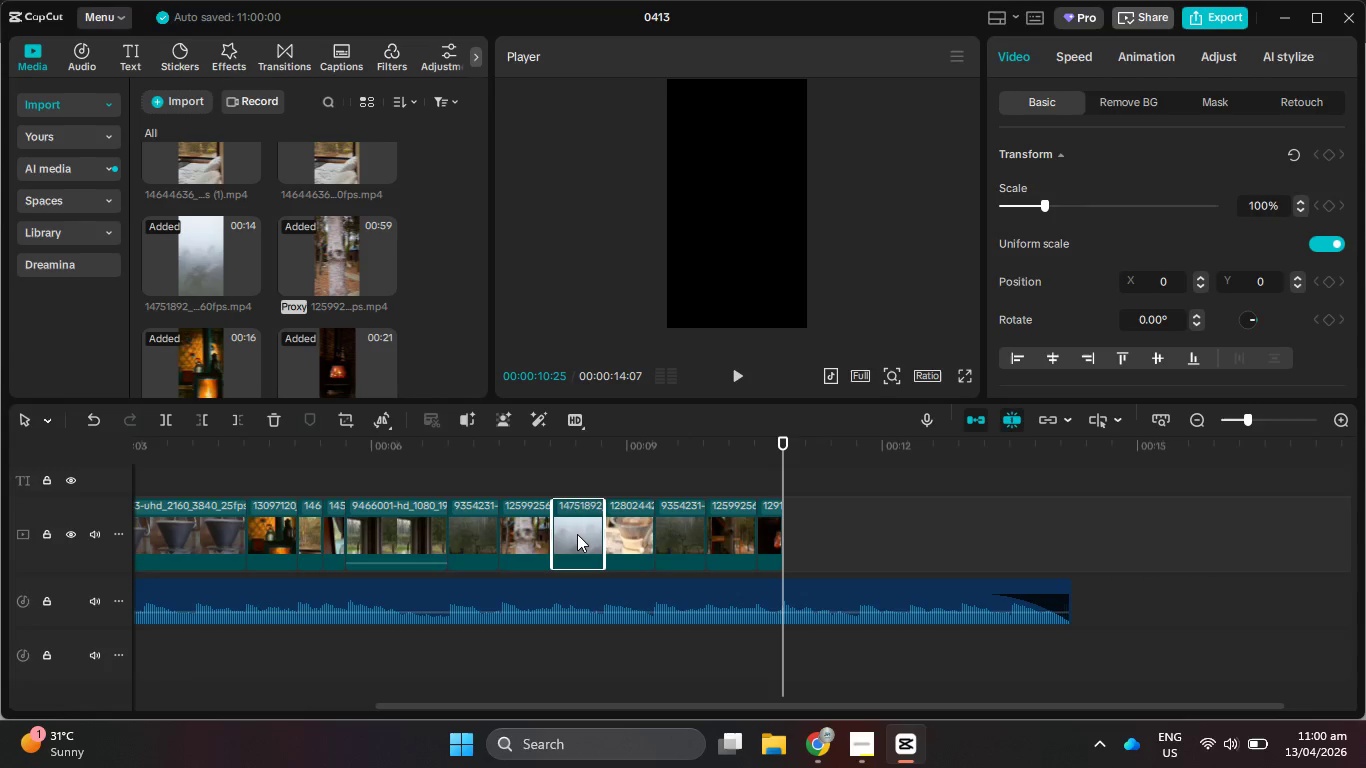 
key(Control+C)
 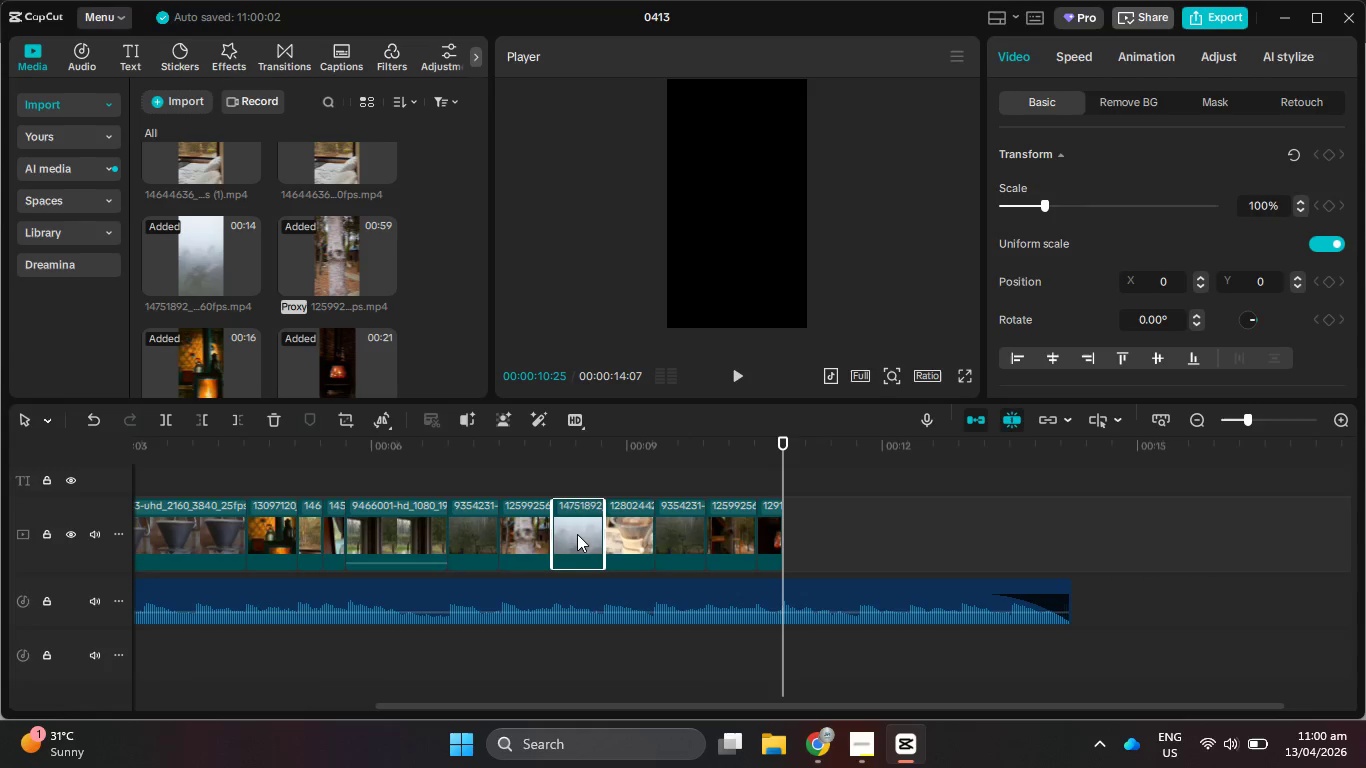 
key(Control+V)
 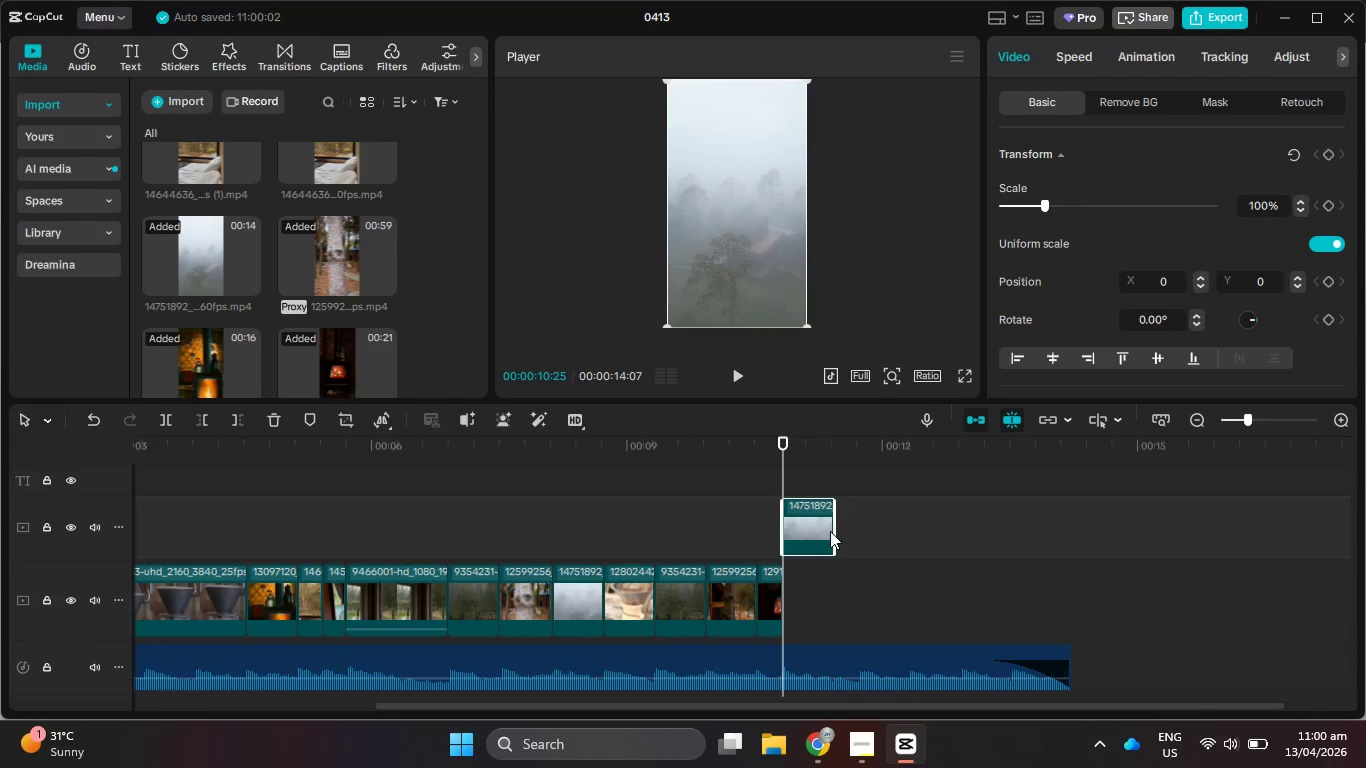 
left_click_drag(start_coordinate=[836, 531], to_coordinate=[1098, 523])
 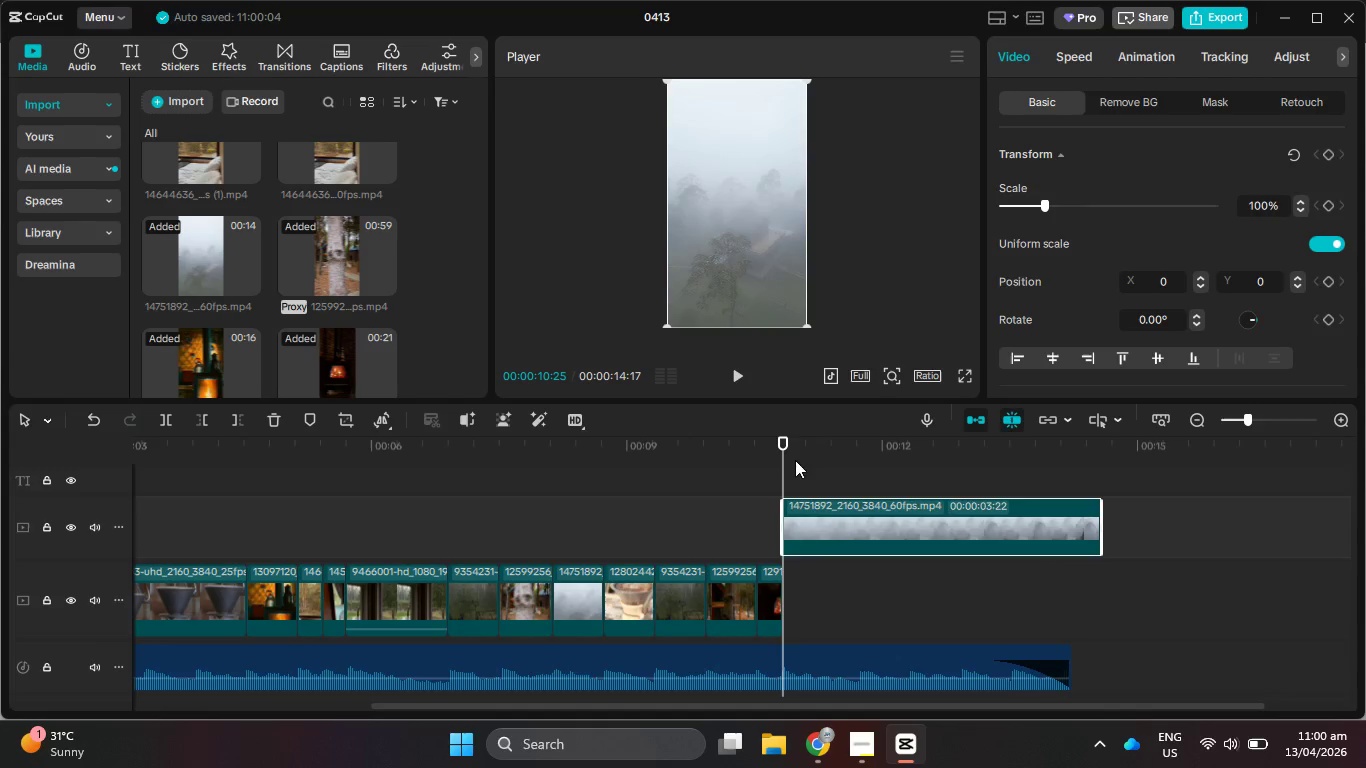 
left_click_drag(start_coordinate=[780, 463], to_coordinate=[1001, 466])
 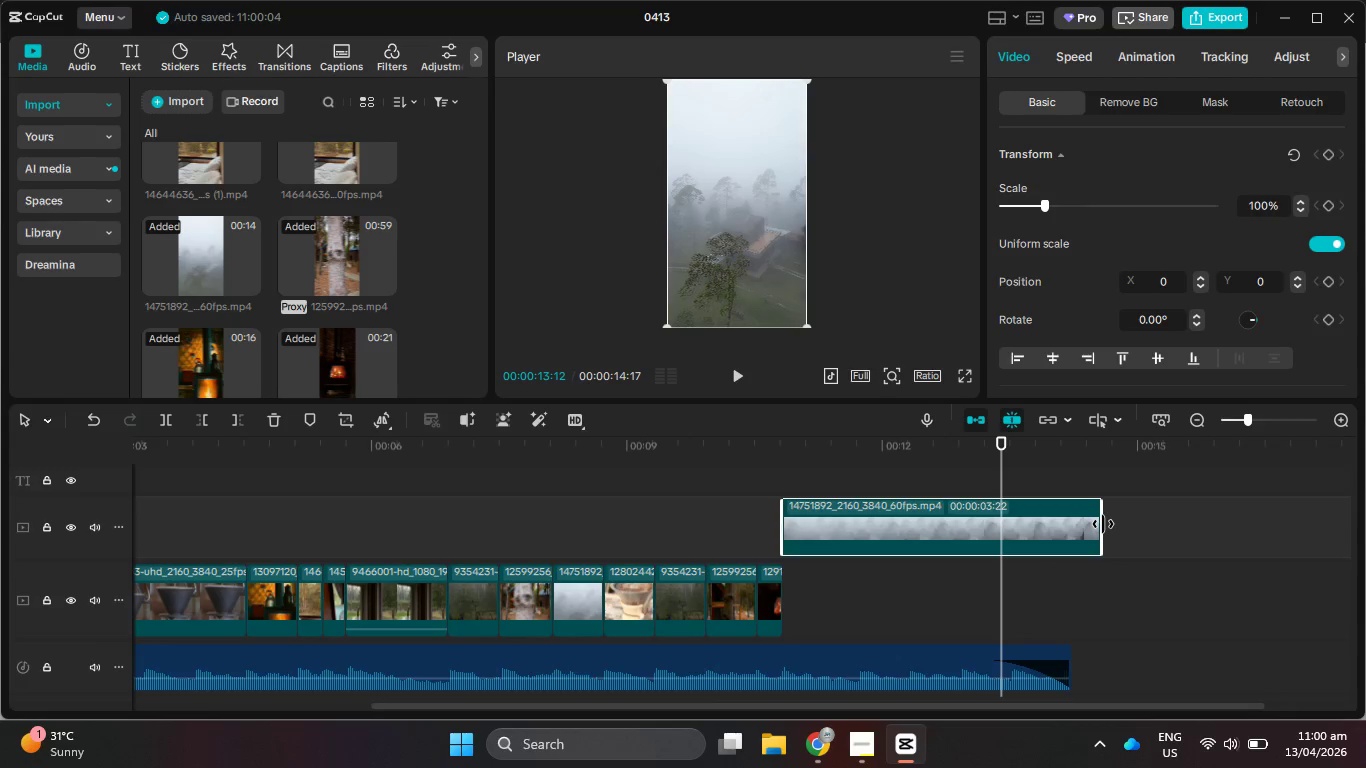 
left_click_drag(start_coordinate=[1103, 524], to_coordinate=[1254, 524])
 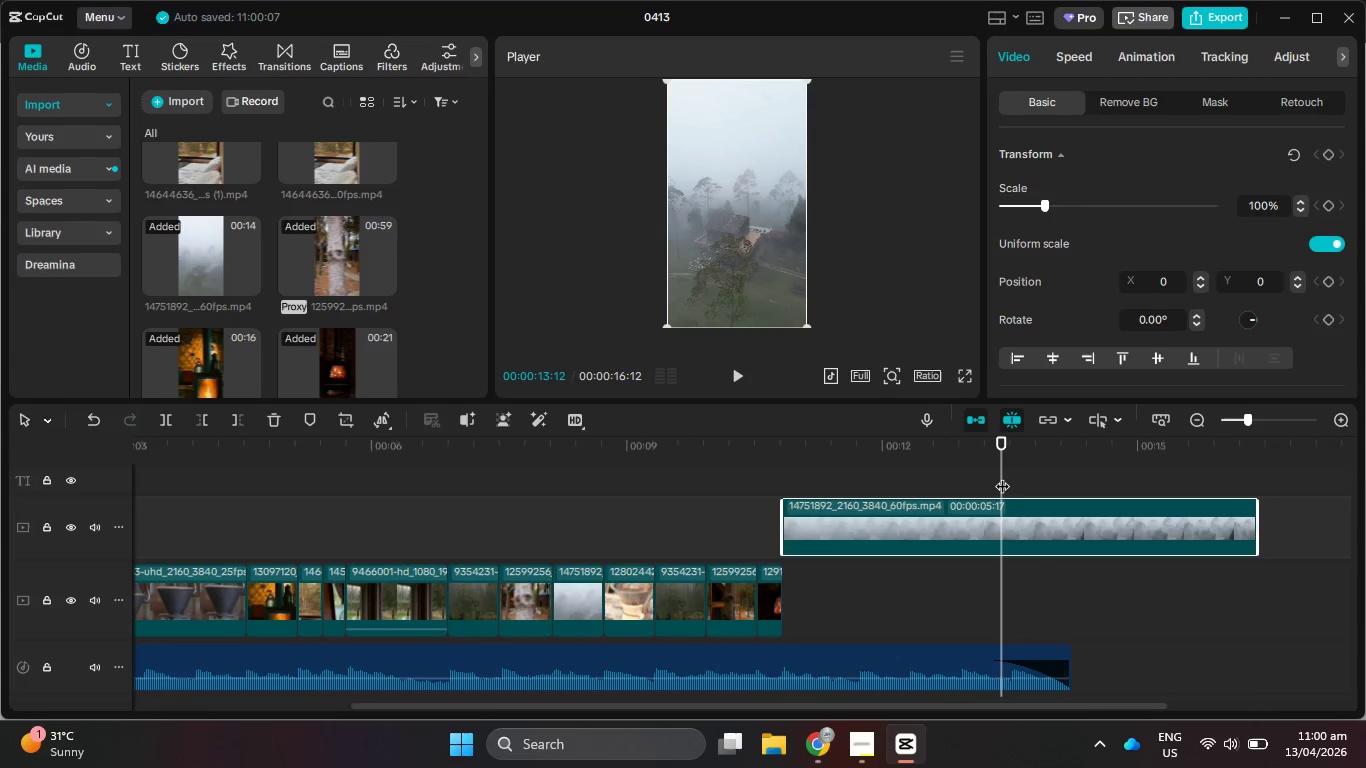 
left_click_drag(start_coordinate=[1001, 474], to_coordinate=[1019, 482])
 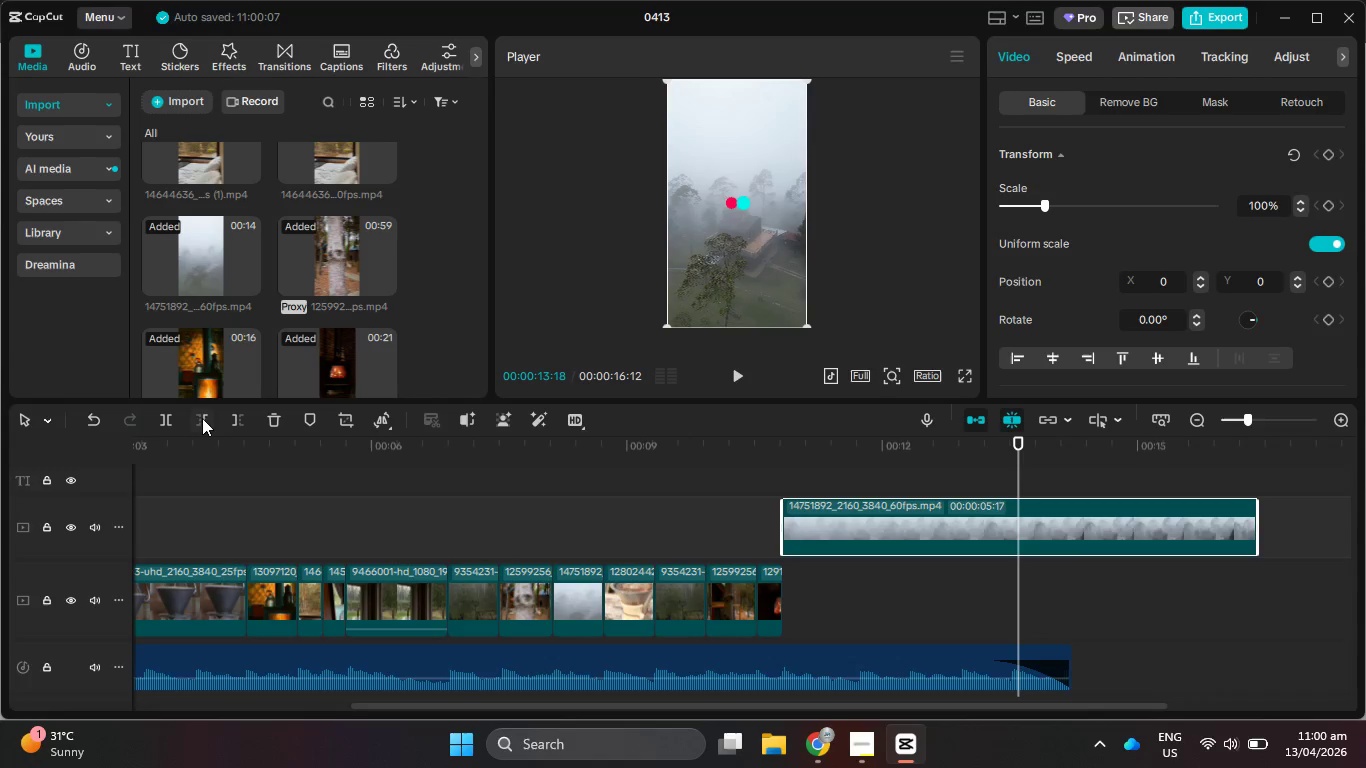 
left_click([198, 418])
 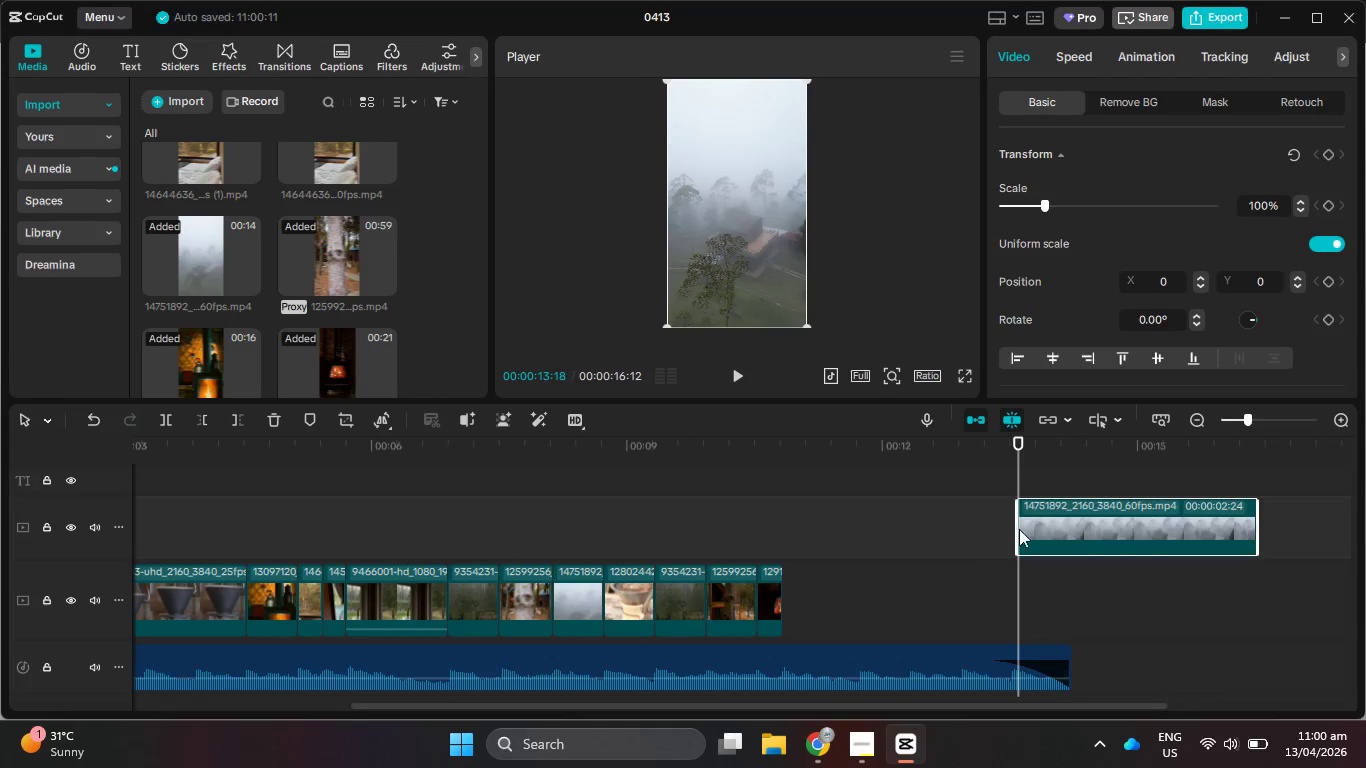 
left_click_drag(start_coordinate=[1115, 525], to_coordinate=[902, 598])
 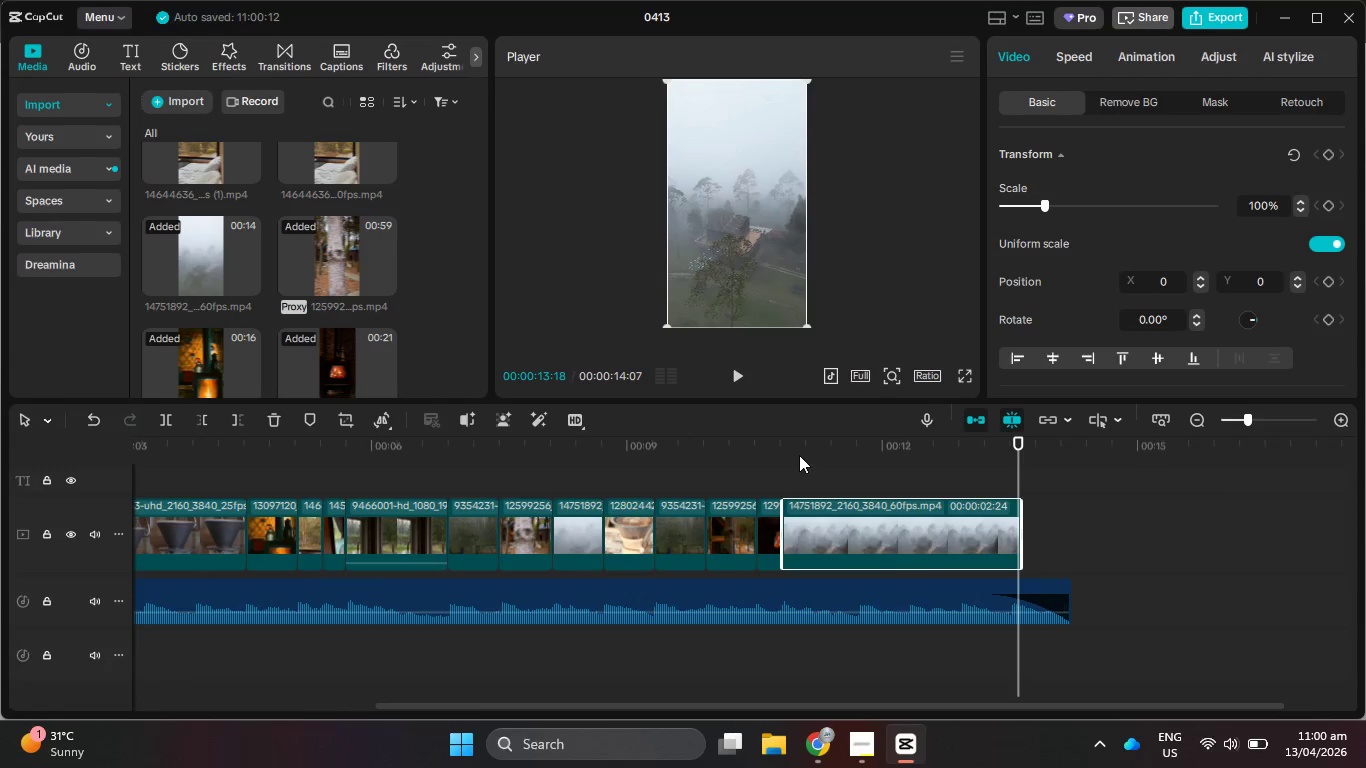 
left_click_drag(start_coordinate=[796, 449], to_coordinate=[757, 446])
 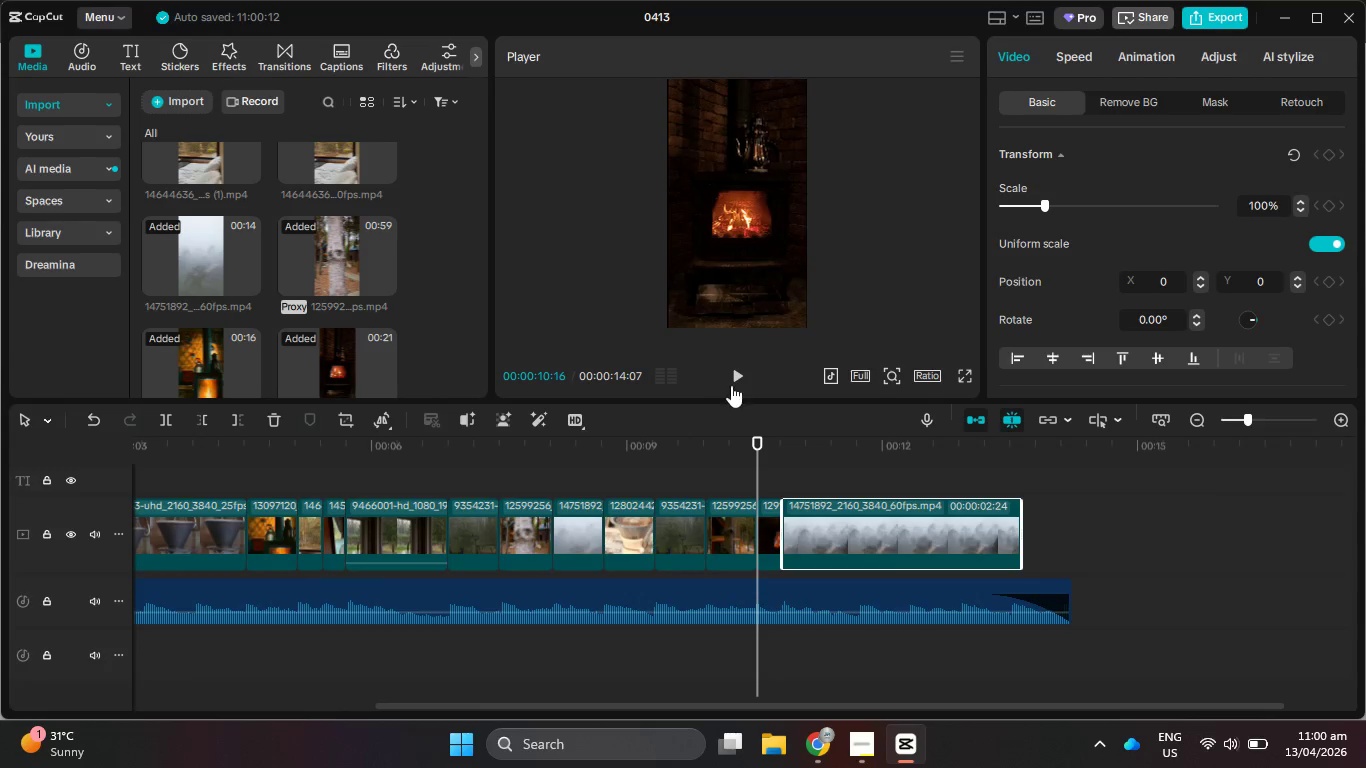 
left_click([738, 380])
 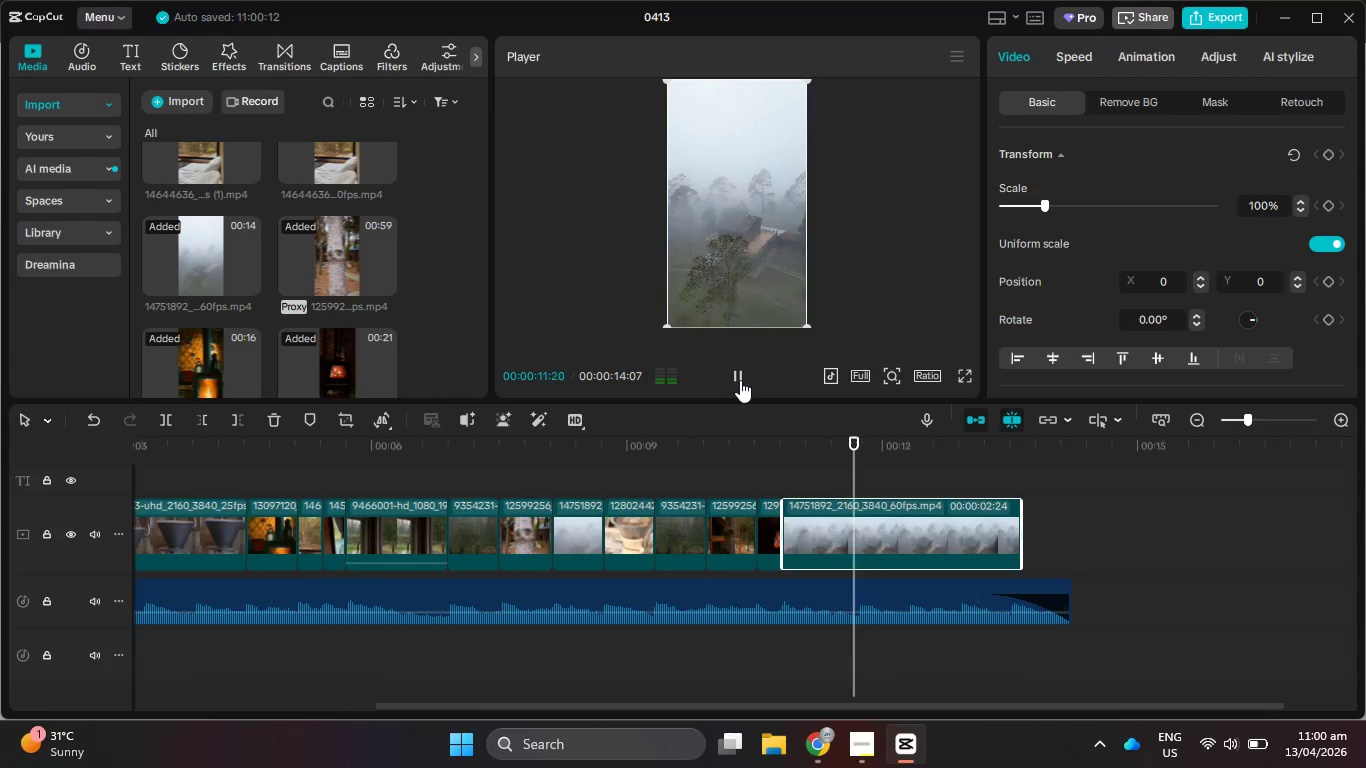 
left_click([740, 380])
 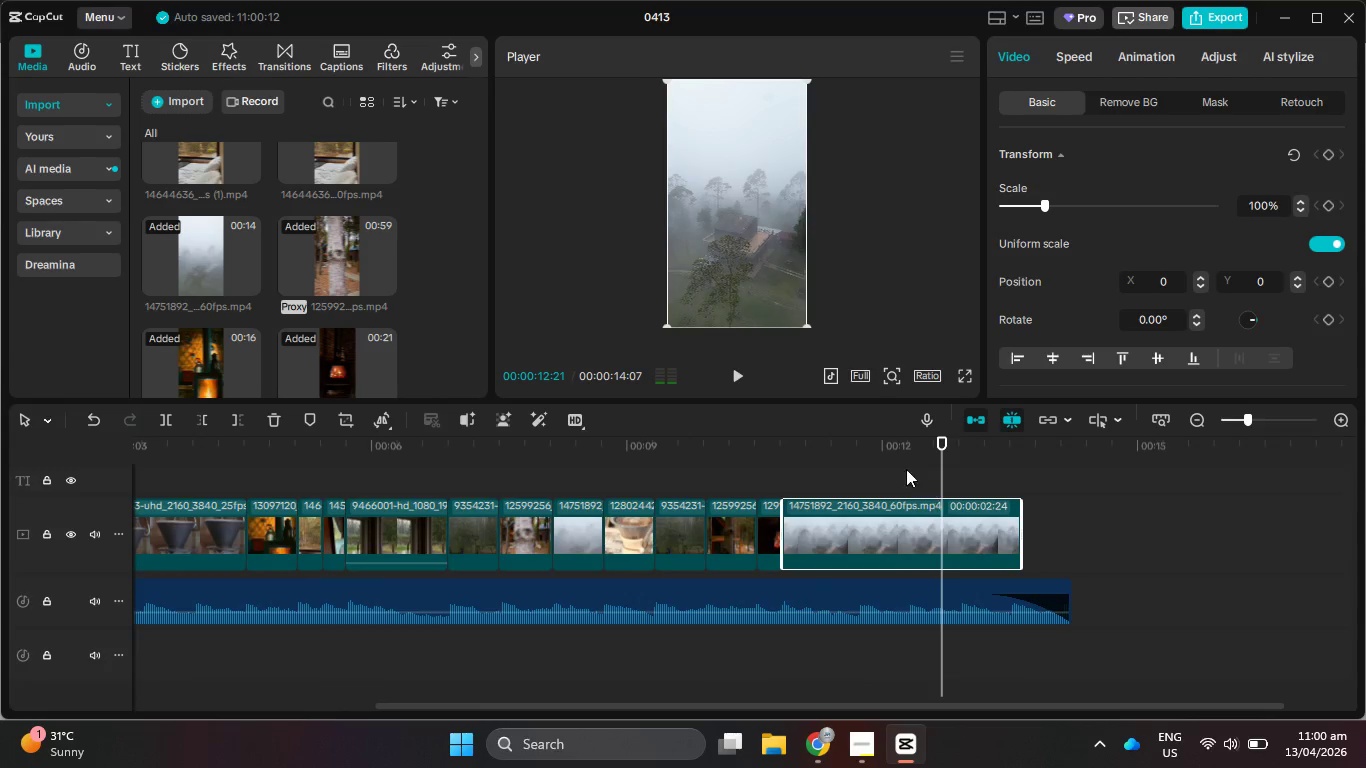 
left_click_drag(start_coordinate=[885, 459], to_coordinate=[860, 454])
 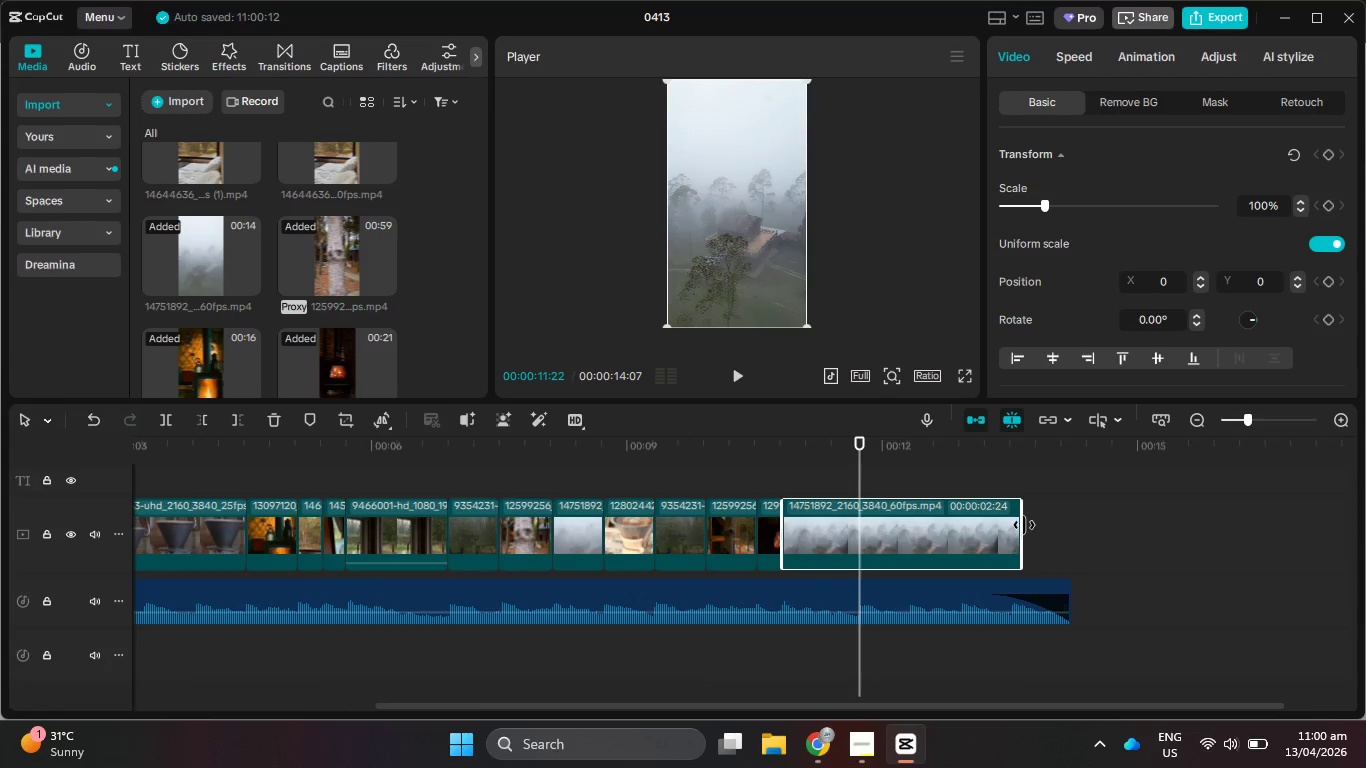 
left_click_drag(start_coordinate=[1022, 525], to_coordinate=[855, 512])
 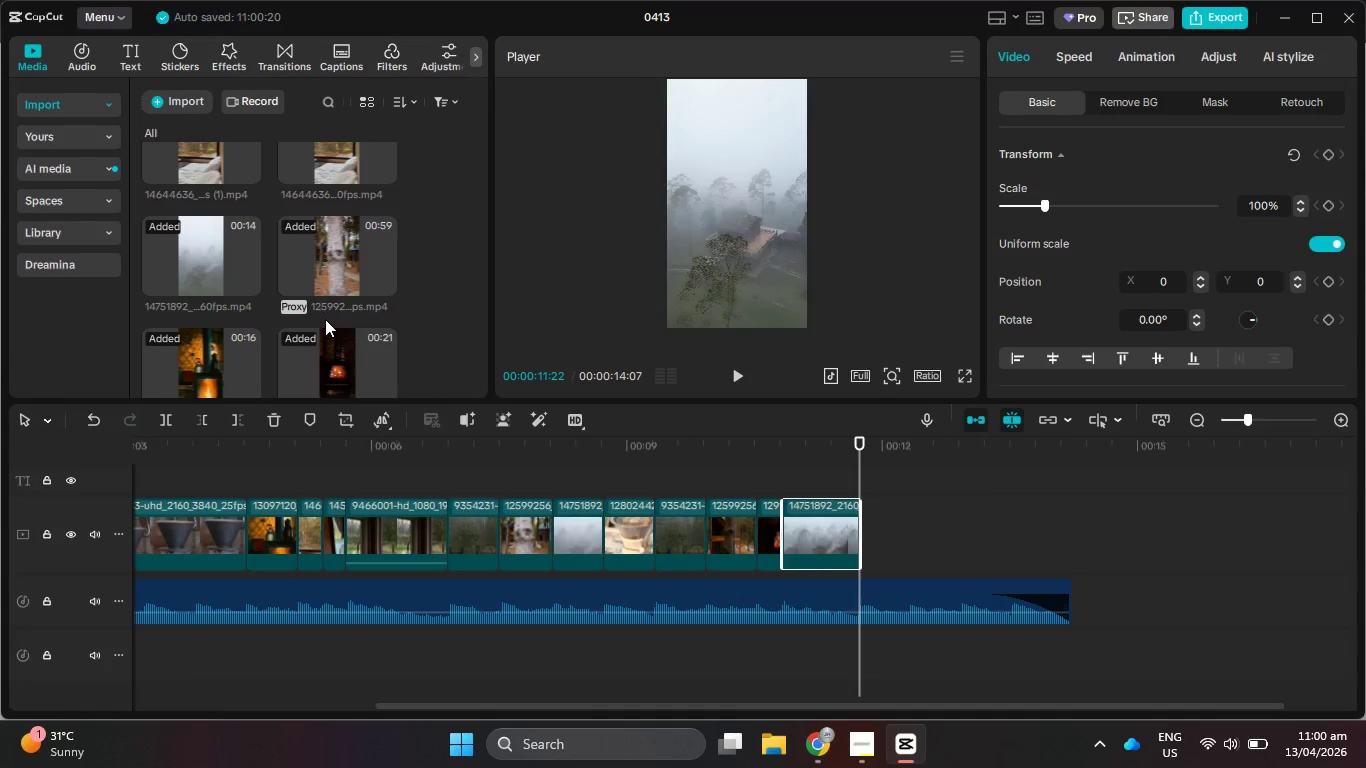 
scroll: coordinate [325, 319], scroll_direction: up, amount: 5.0
 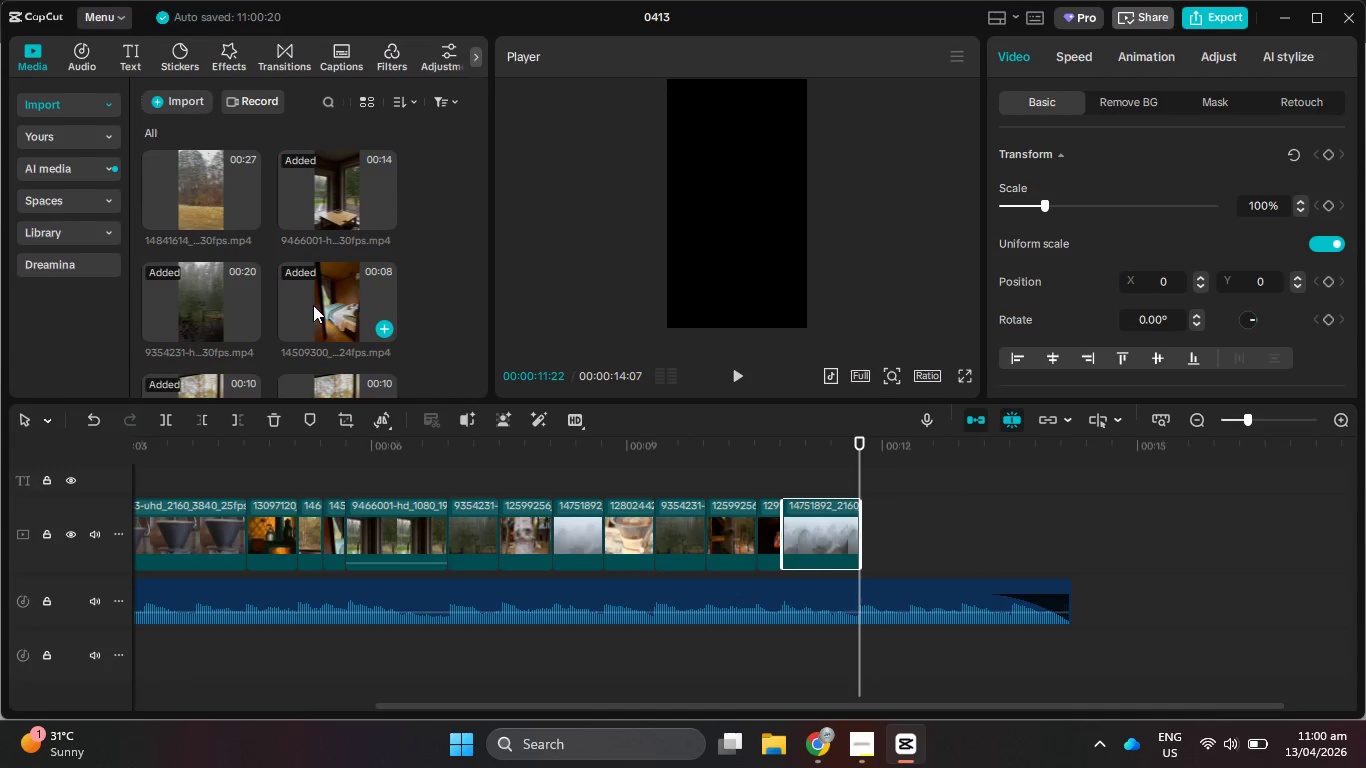 
scroll: coordinate [310, 295], scroll_direction: down, amount: 8.0
 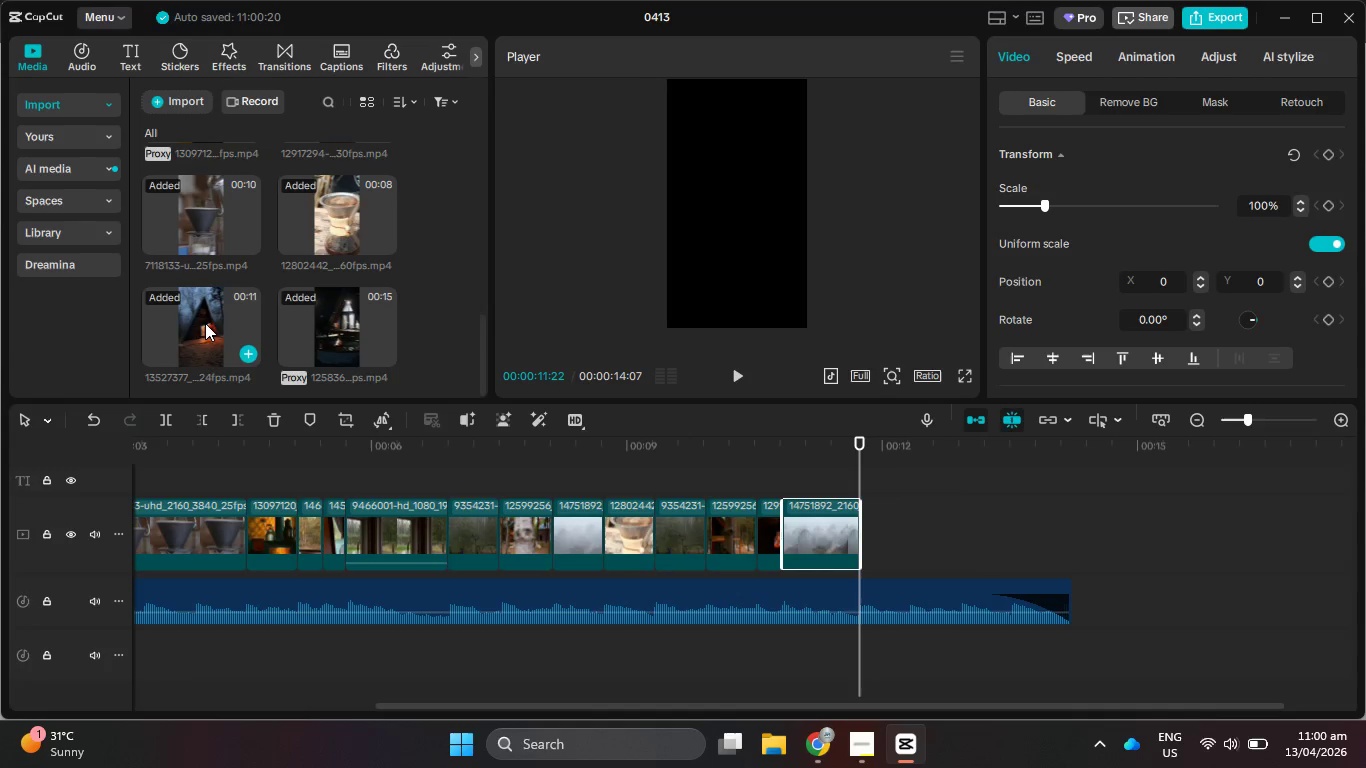 
left_click_drag(start_coordinate=[205, 323], to_coordinate=[874, 525])
 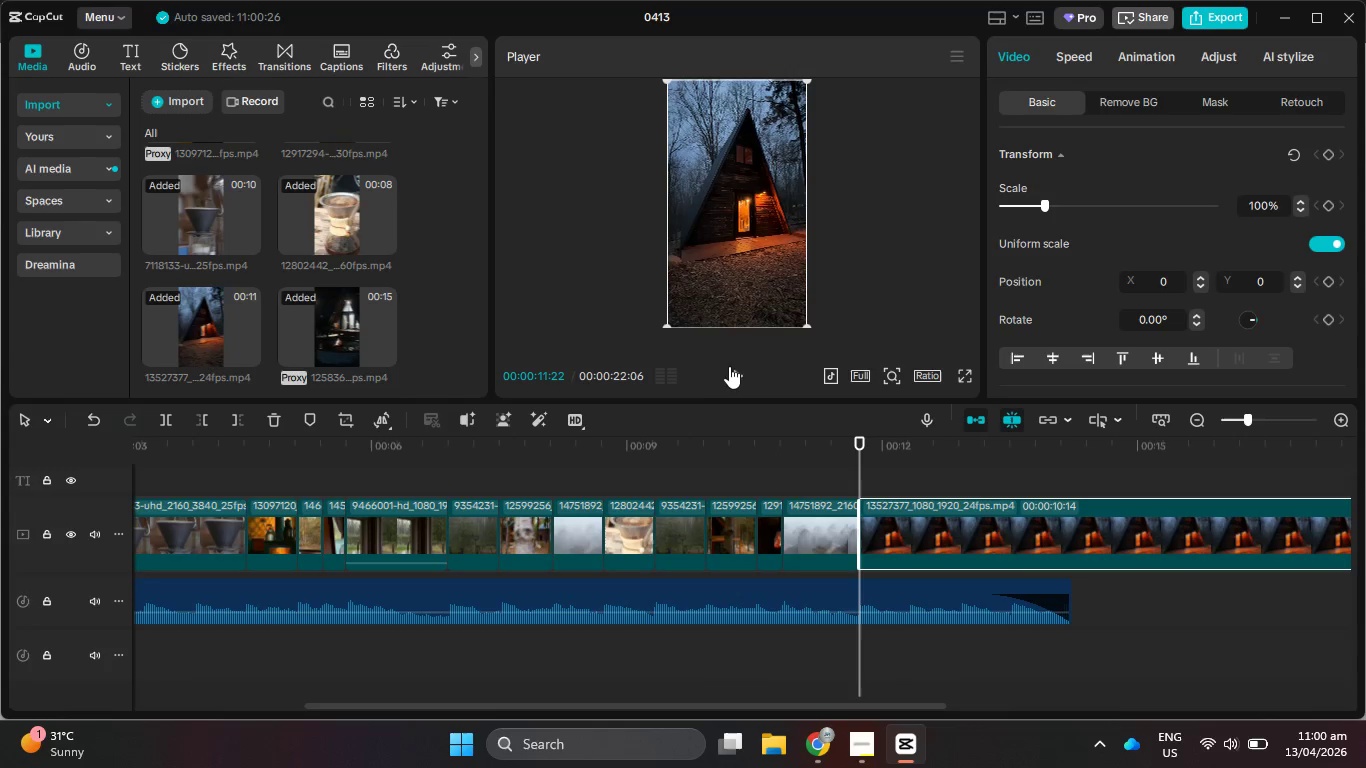 
left_click([739, 370])
 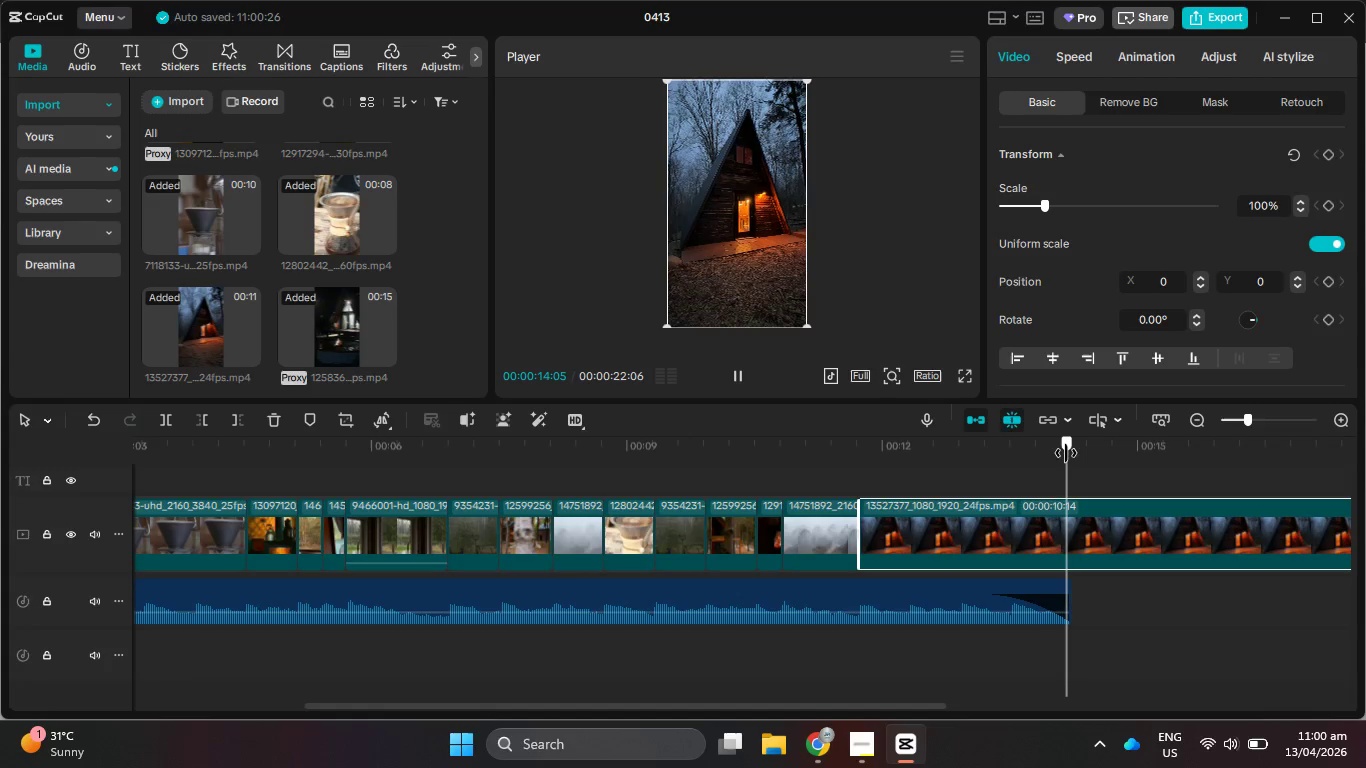 
left_click([235, 422])
 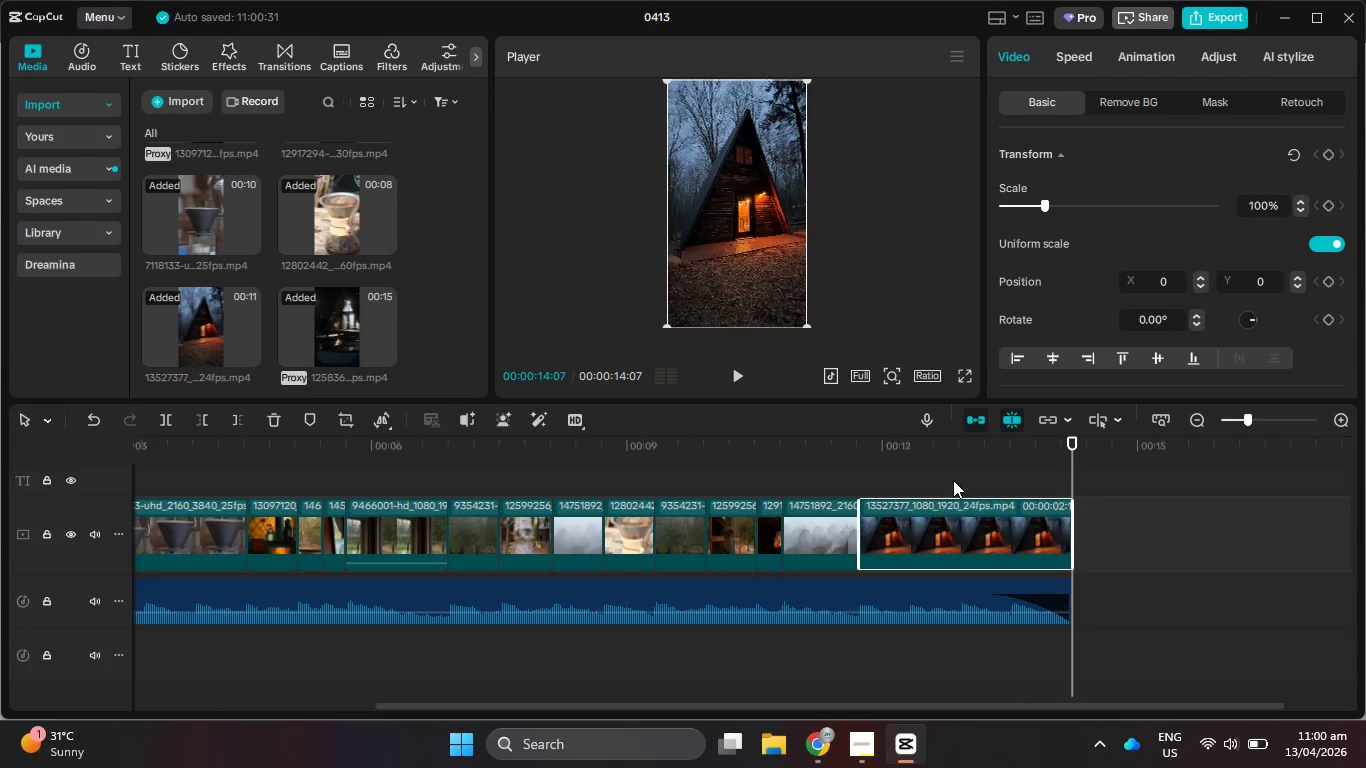 
left_click_drag(start_coordinate=[936, 456], to_coordinate=[863, 447])
 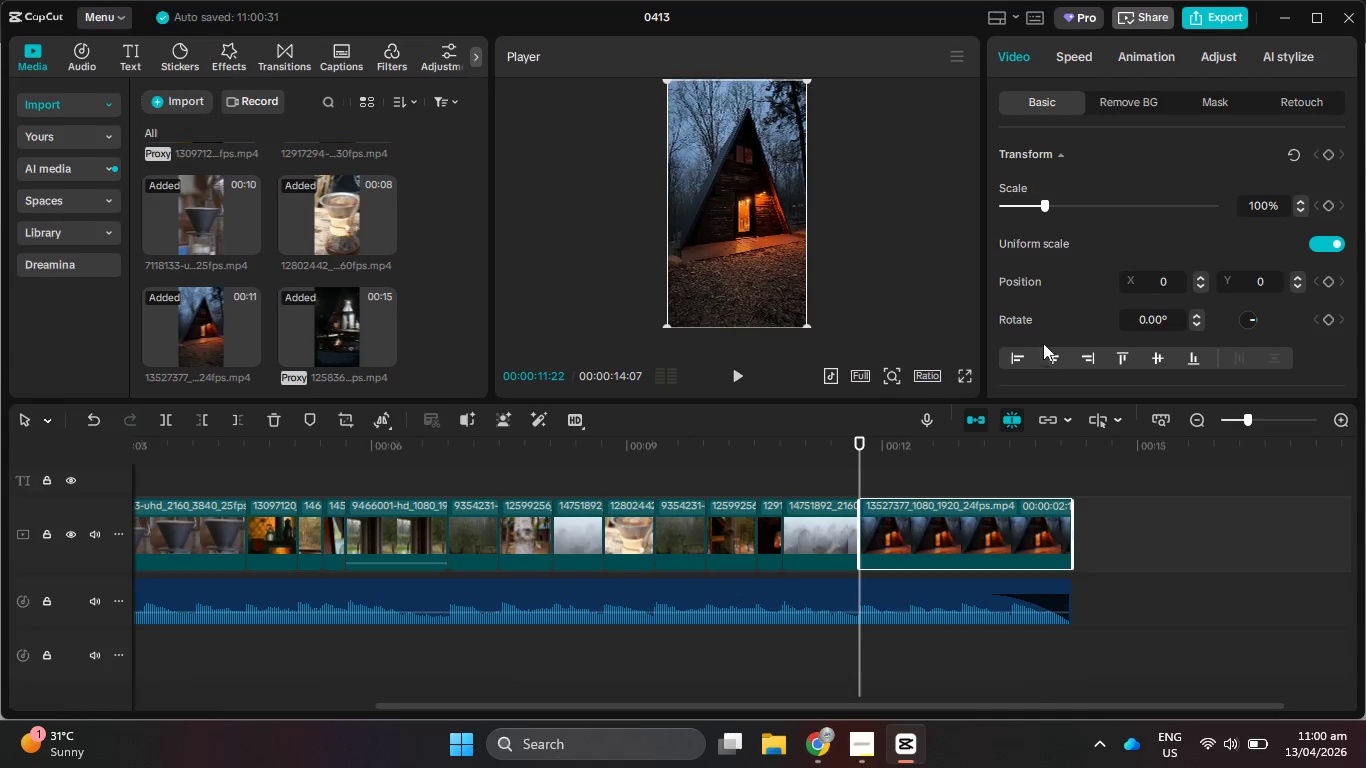 
left_click([1328, 153])
 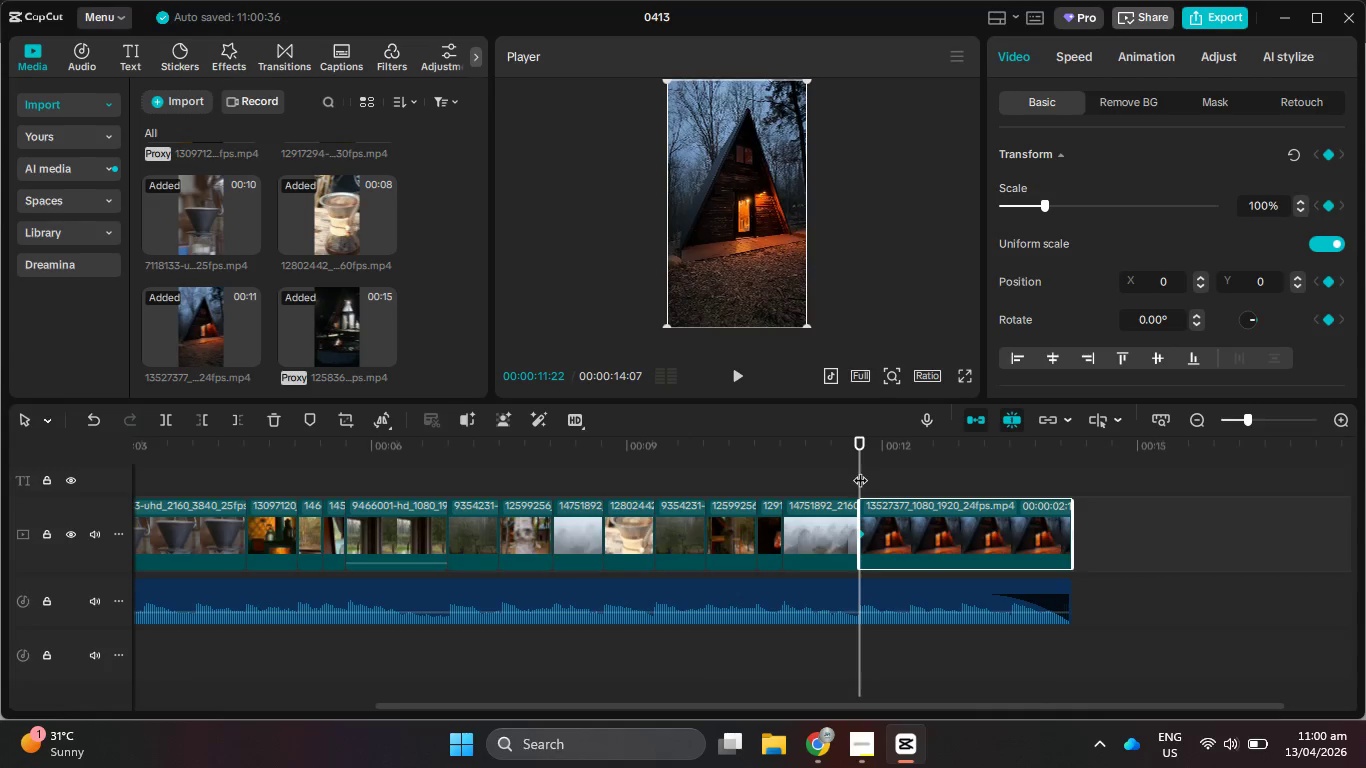 
left_click_drag(start_coordinate=[860, 470], to_coordinate=[1064, 470])
 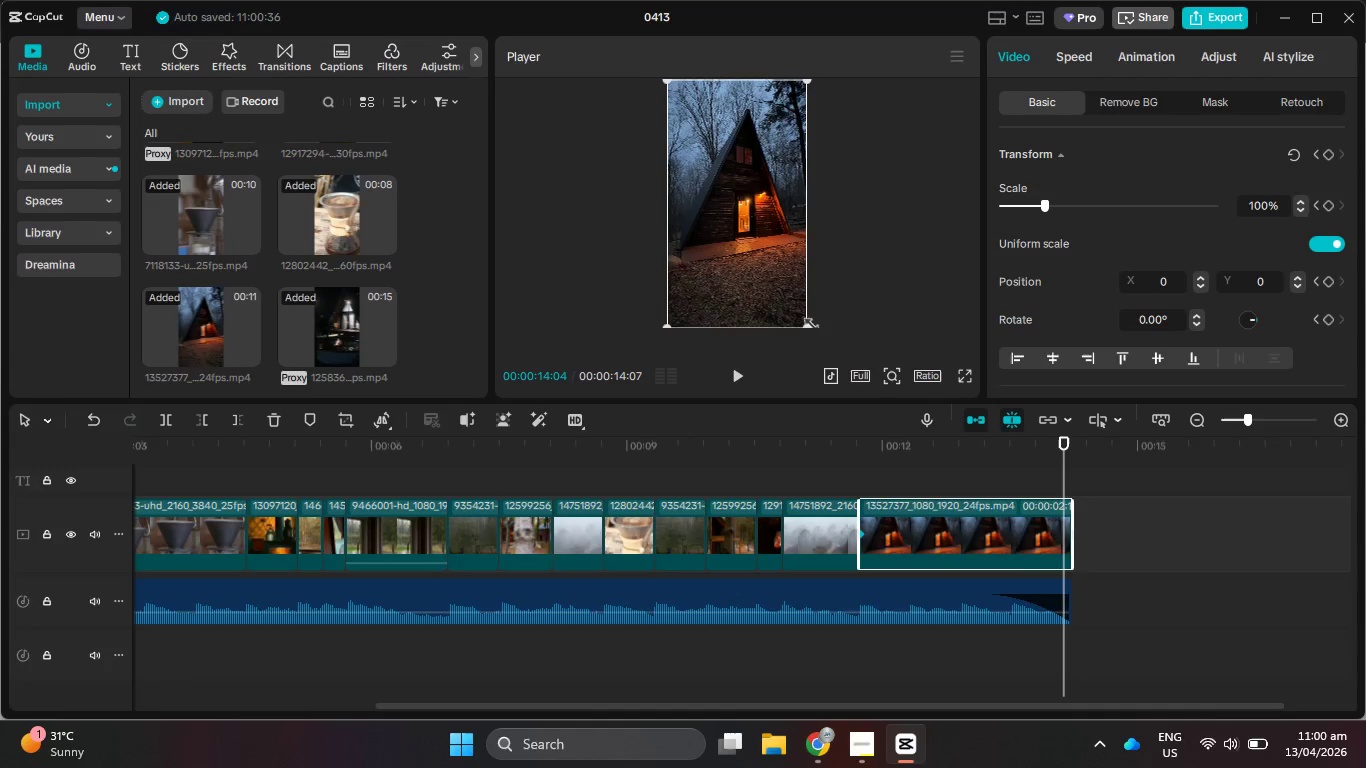 
left_click_drag(start_coordinate=[807, 322], to_coordinate=[827, 349])
 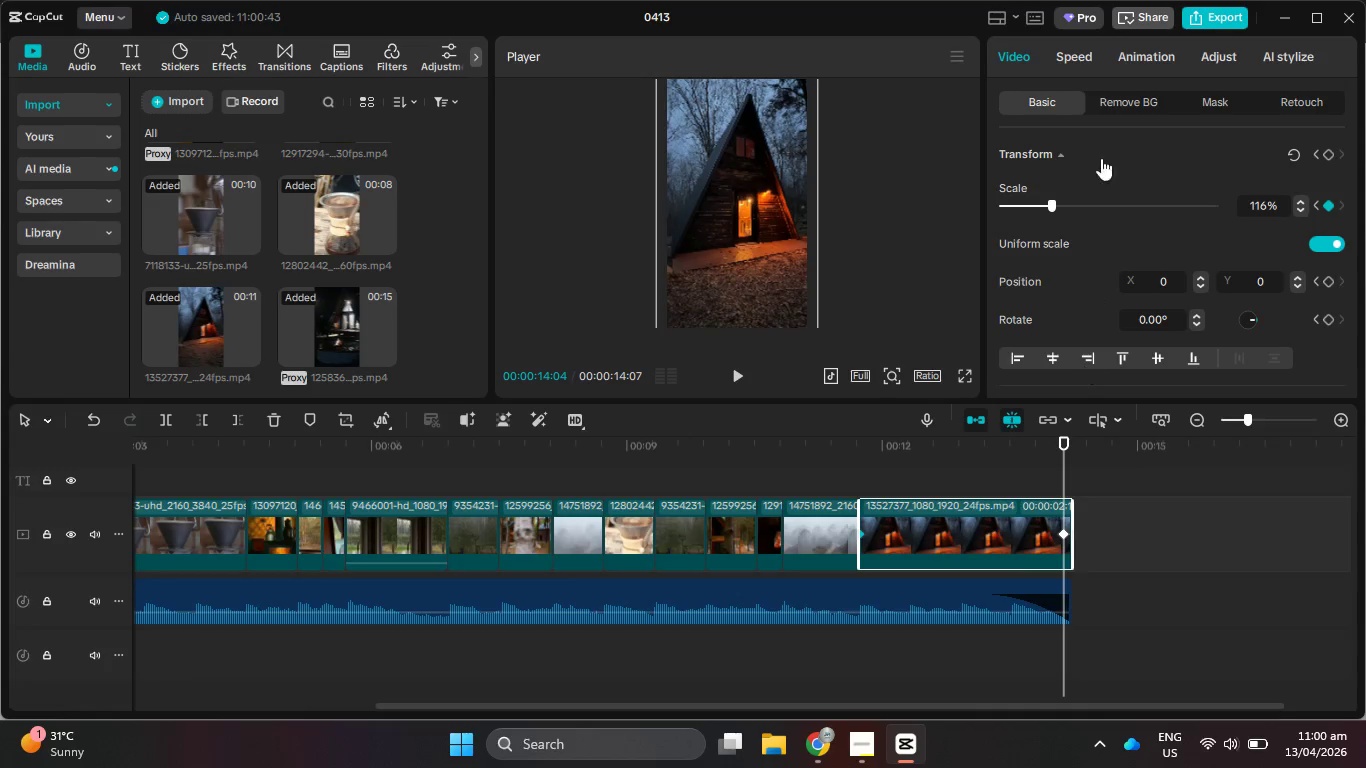 
left_click([1128, 67])
 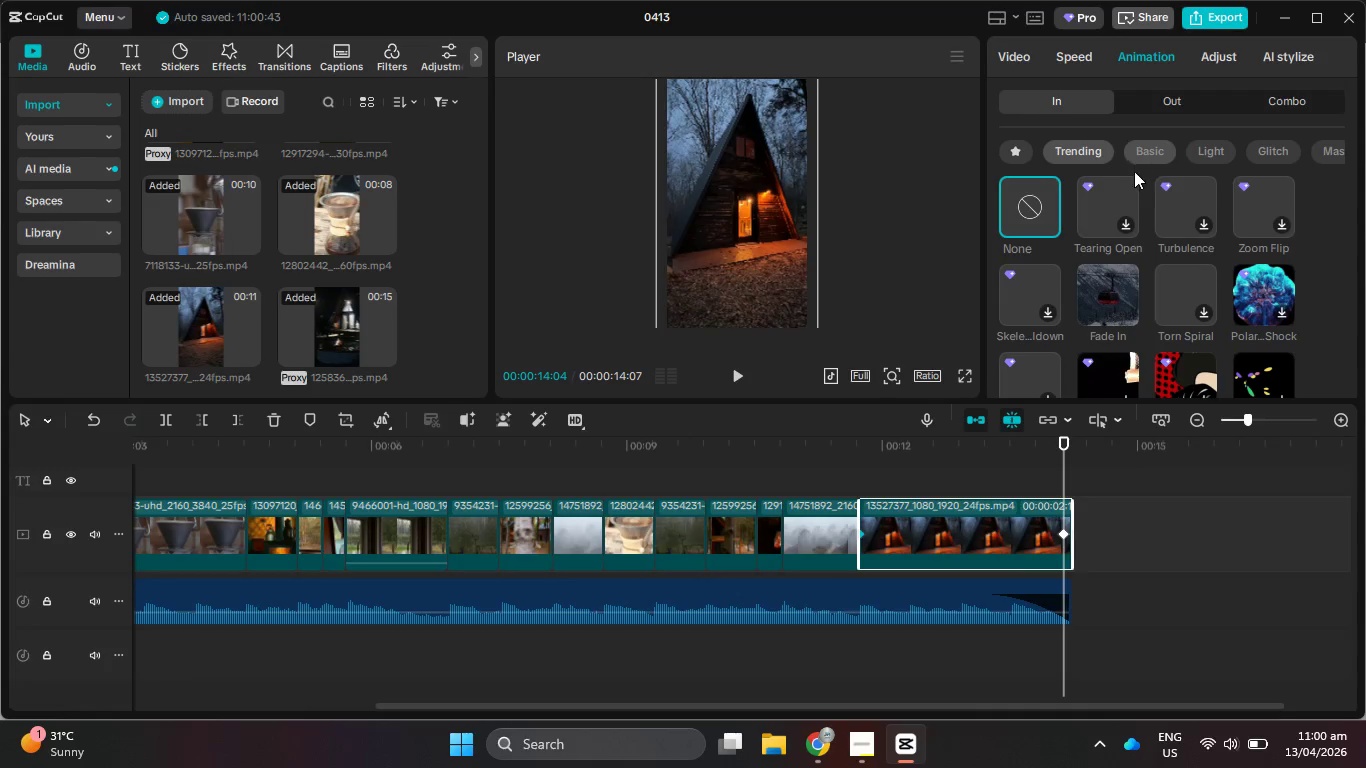 
left_click([1155, 102])
 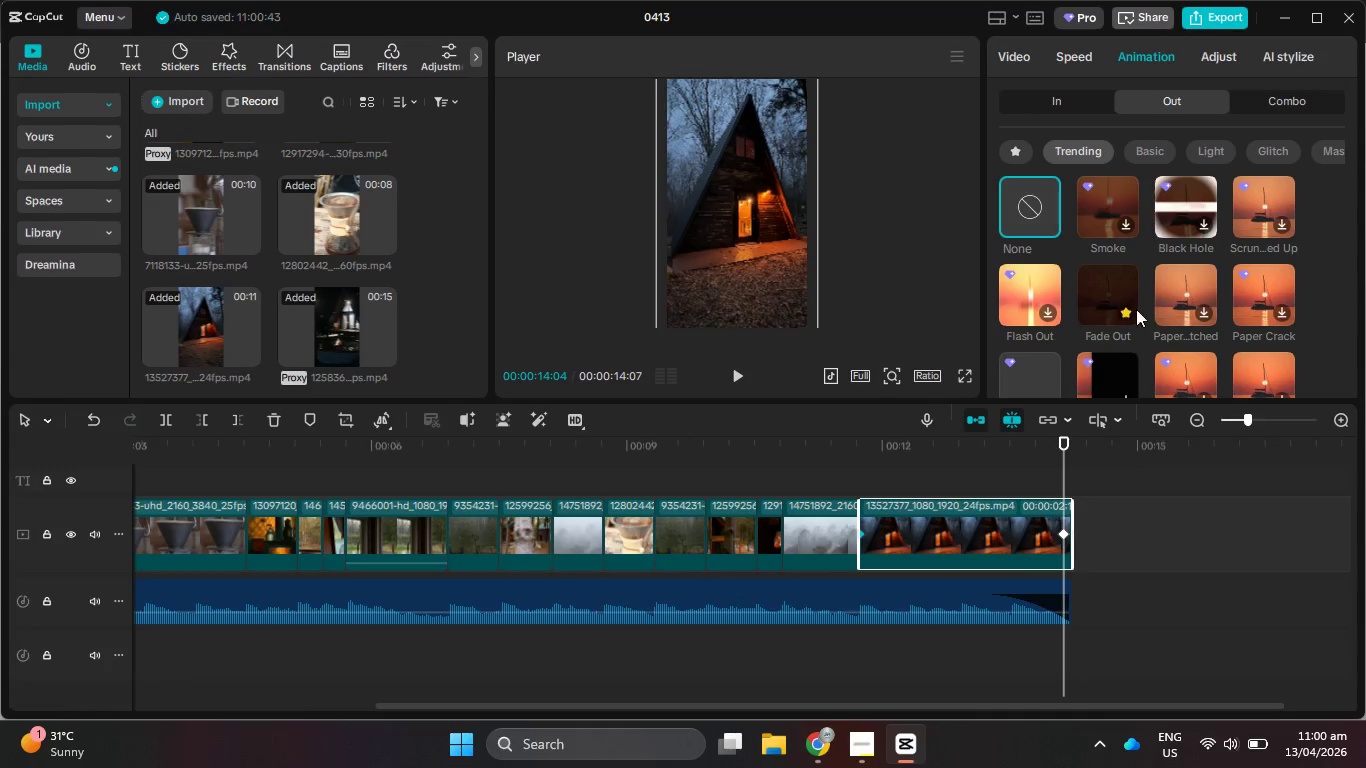 
left_click([1119, 293])
 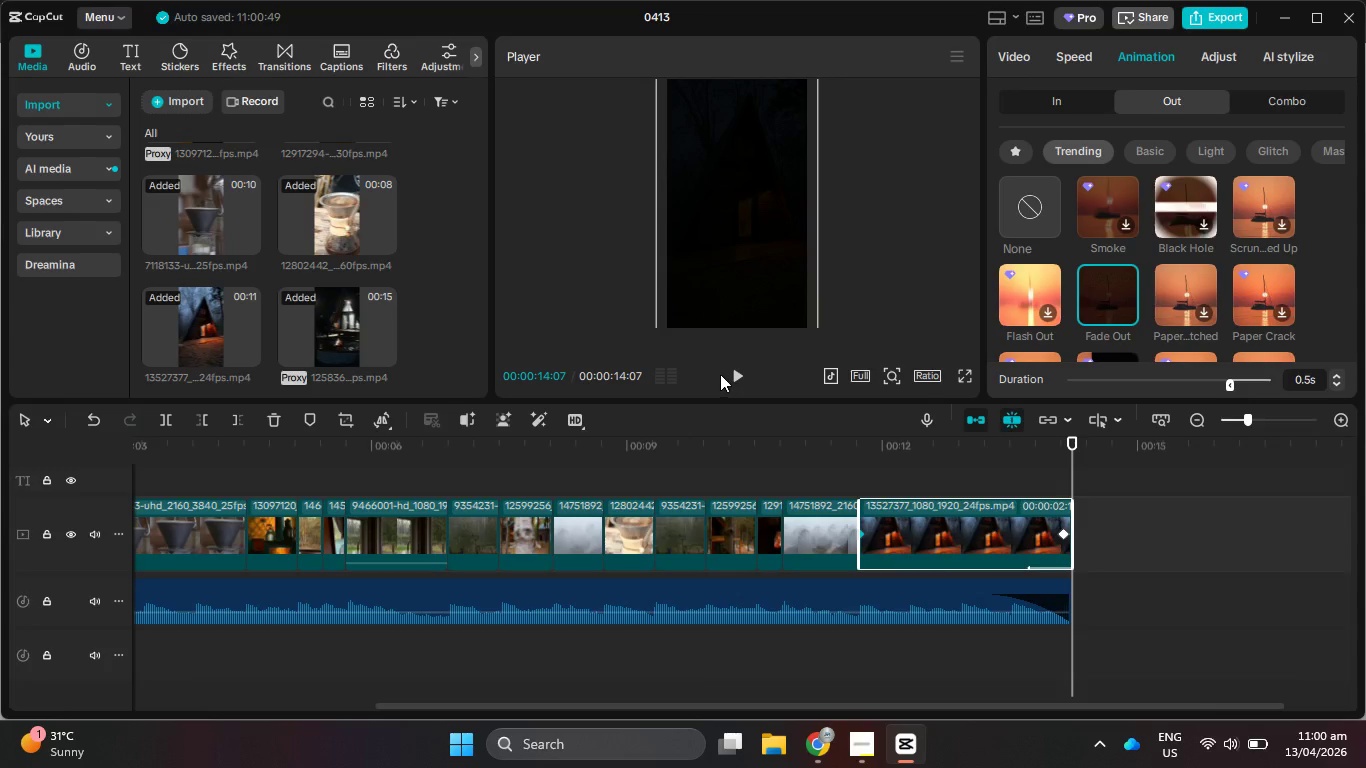 
scroll: coordinate [818, 509], scroll_direction: up, amount: 6.0
 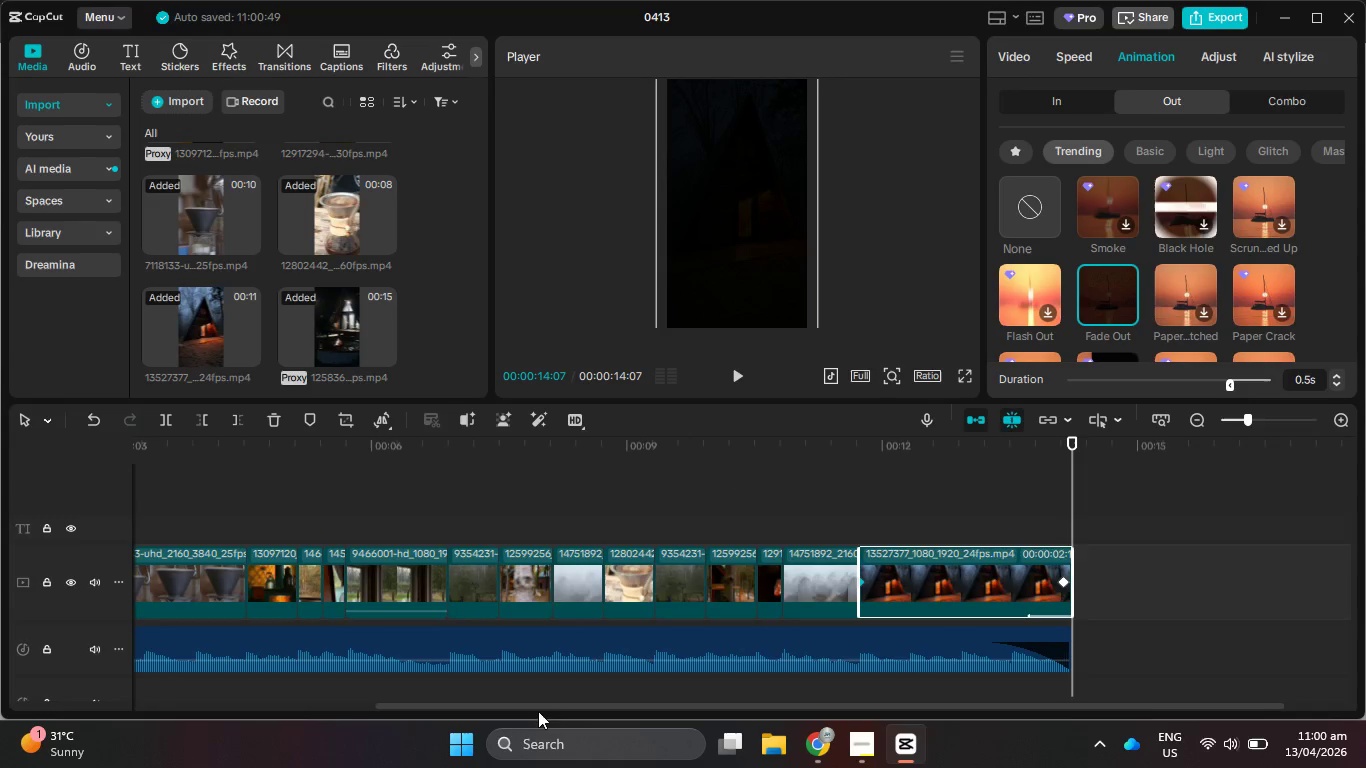 
left_click_drag(start_coordinate=[535, 705], to_coordinate=[221, 705])
 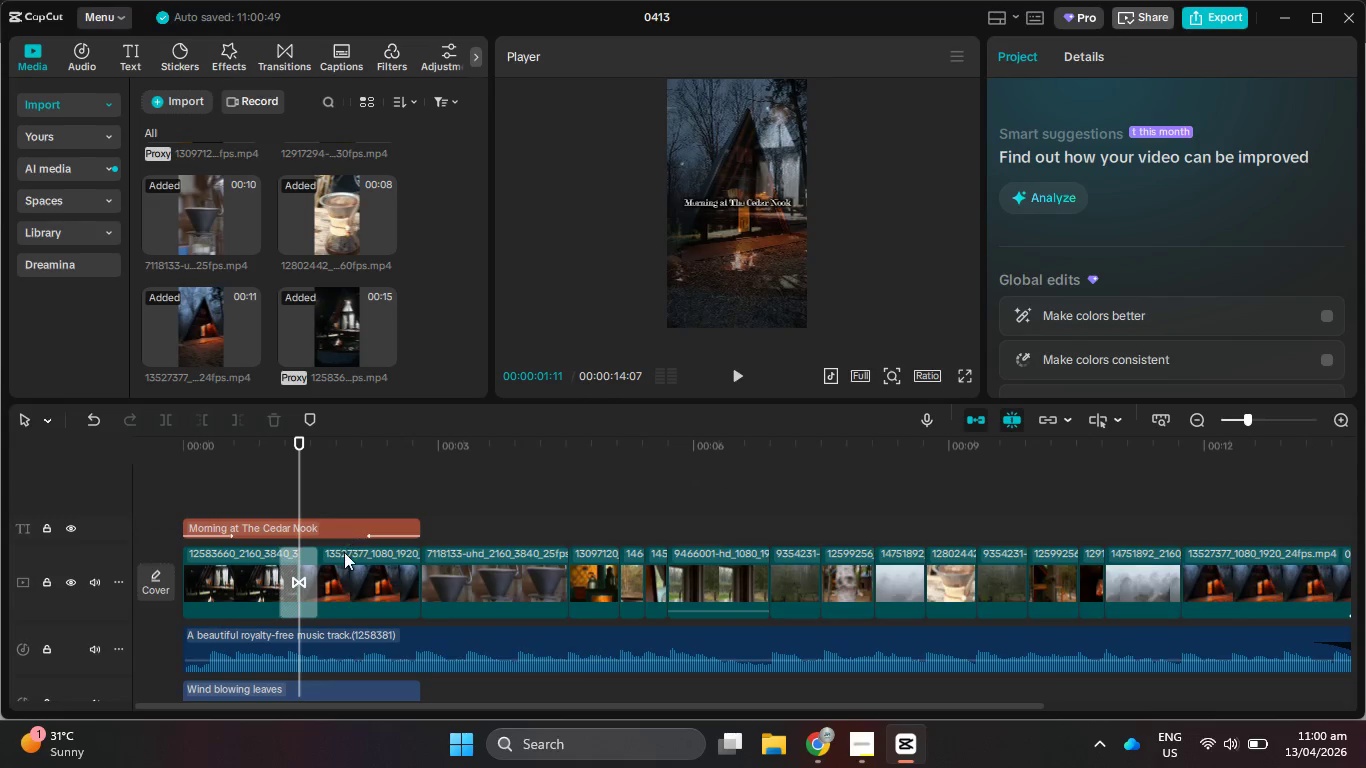 
left_click([348, 523])
 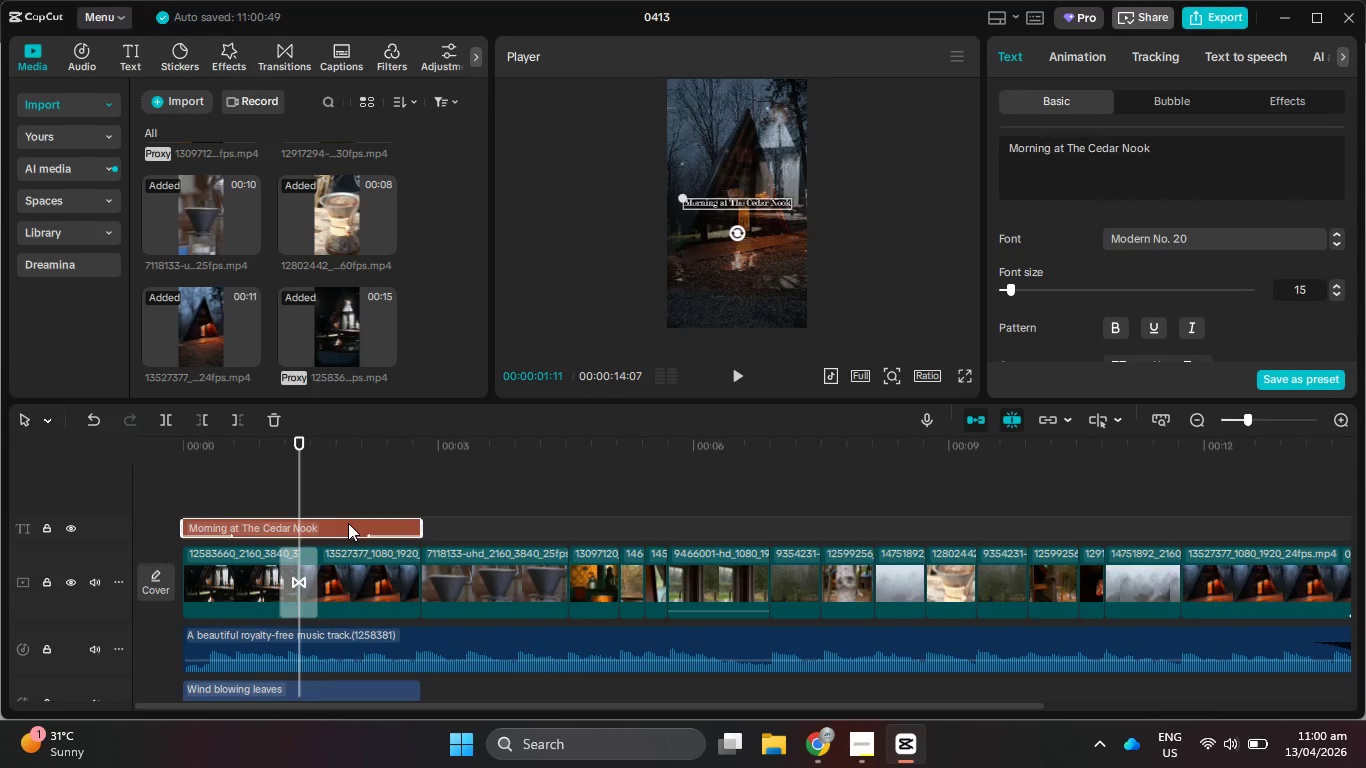 
key(Control+C)
 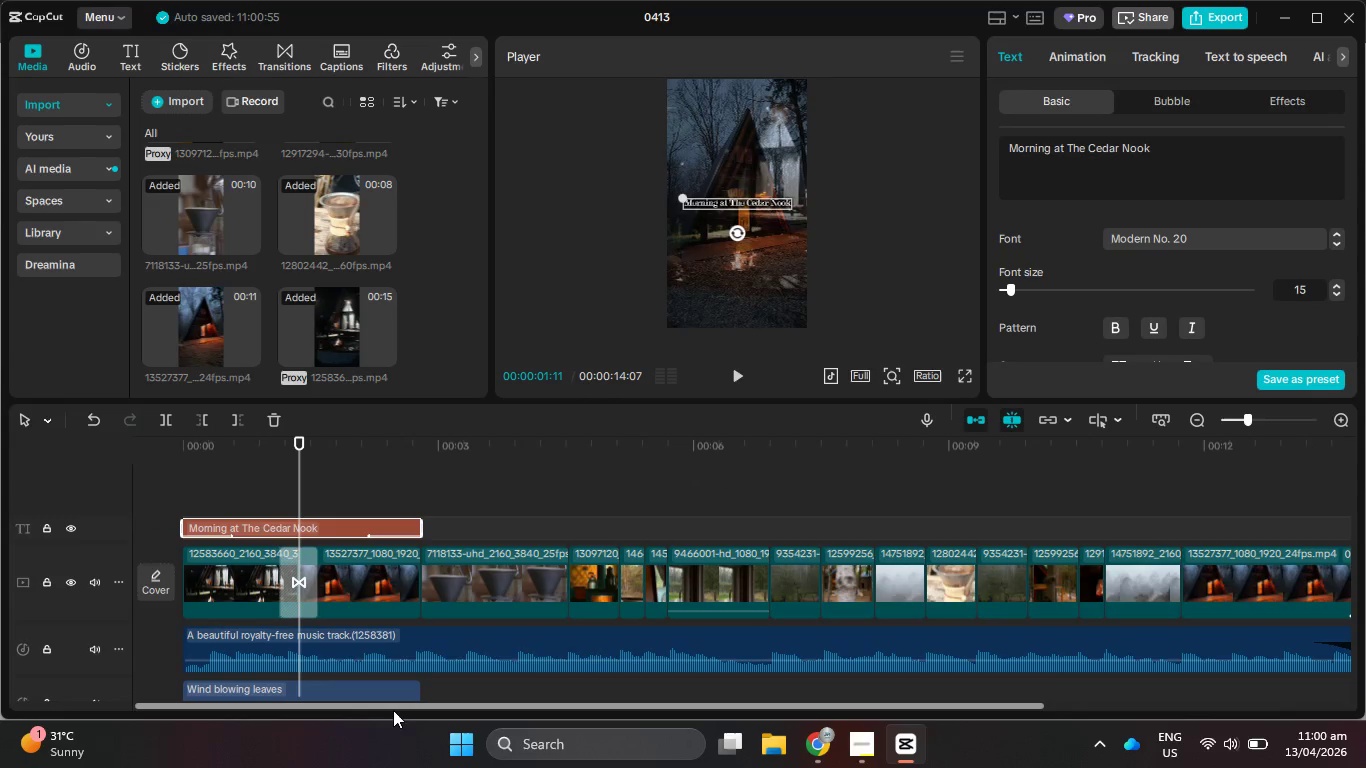 
left_click_drag(start_coordinate=[393, 707], to_coordinate=[865, 703])
 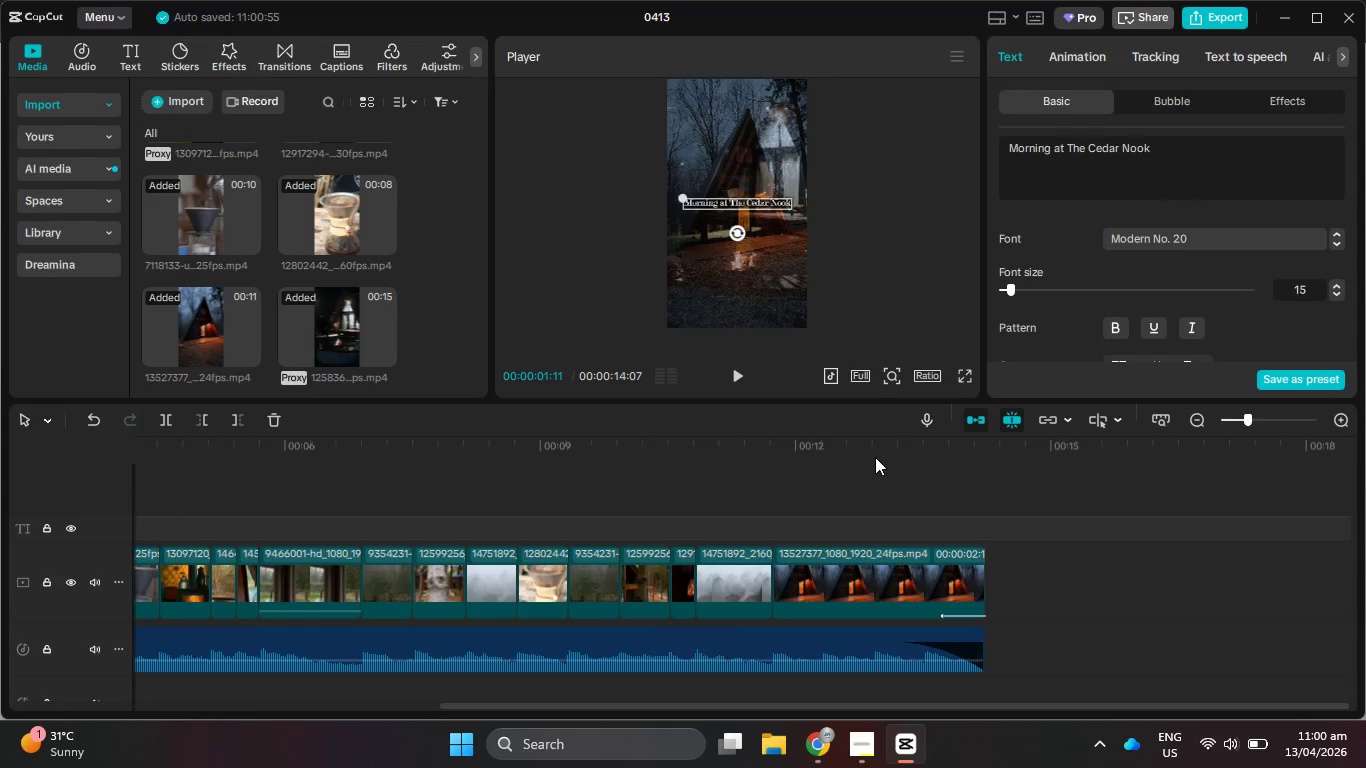 
left_click_drag(start_coordinate=[870, 449], to_coordinate=[769, 450])
 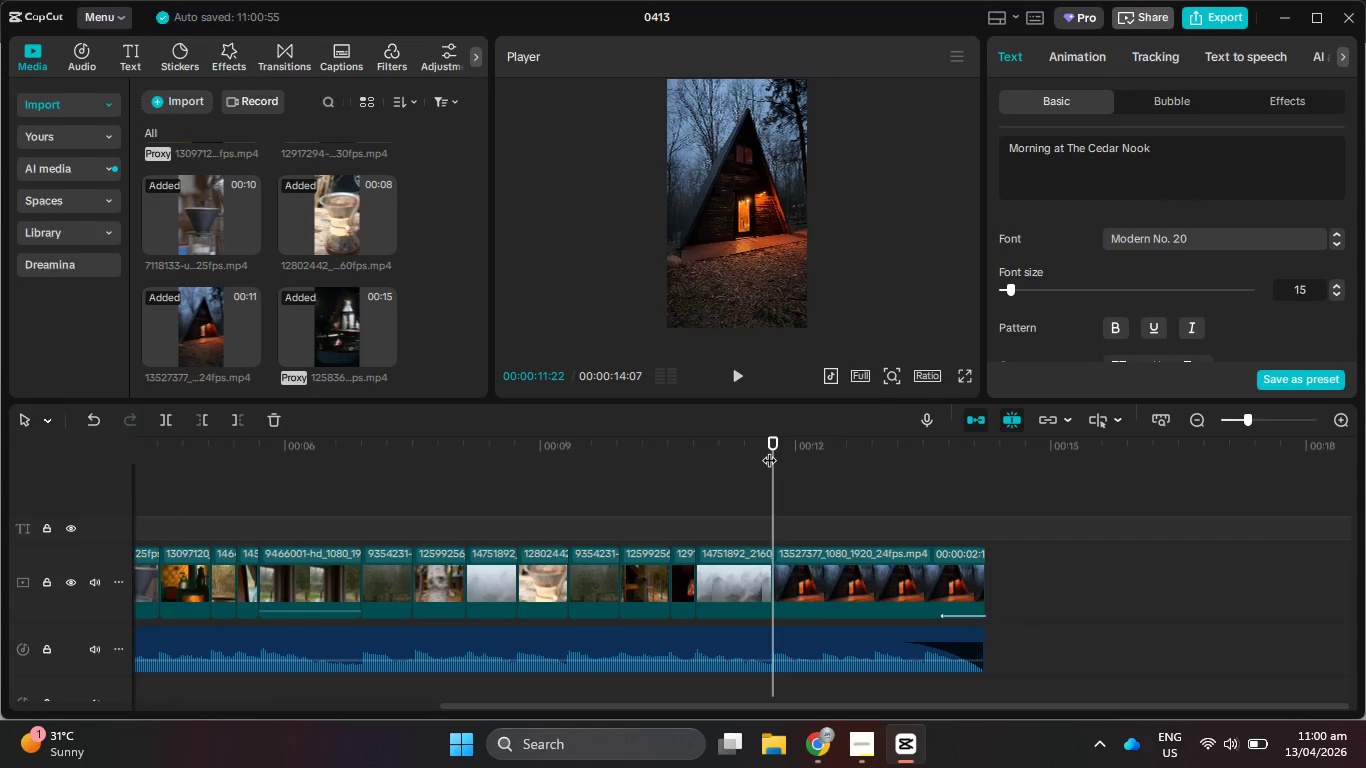 
key(Control+V)
 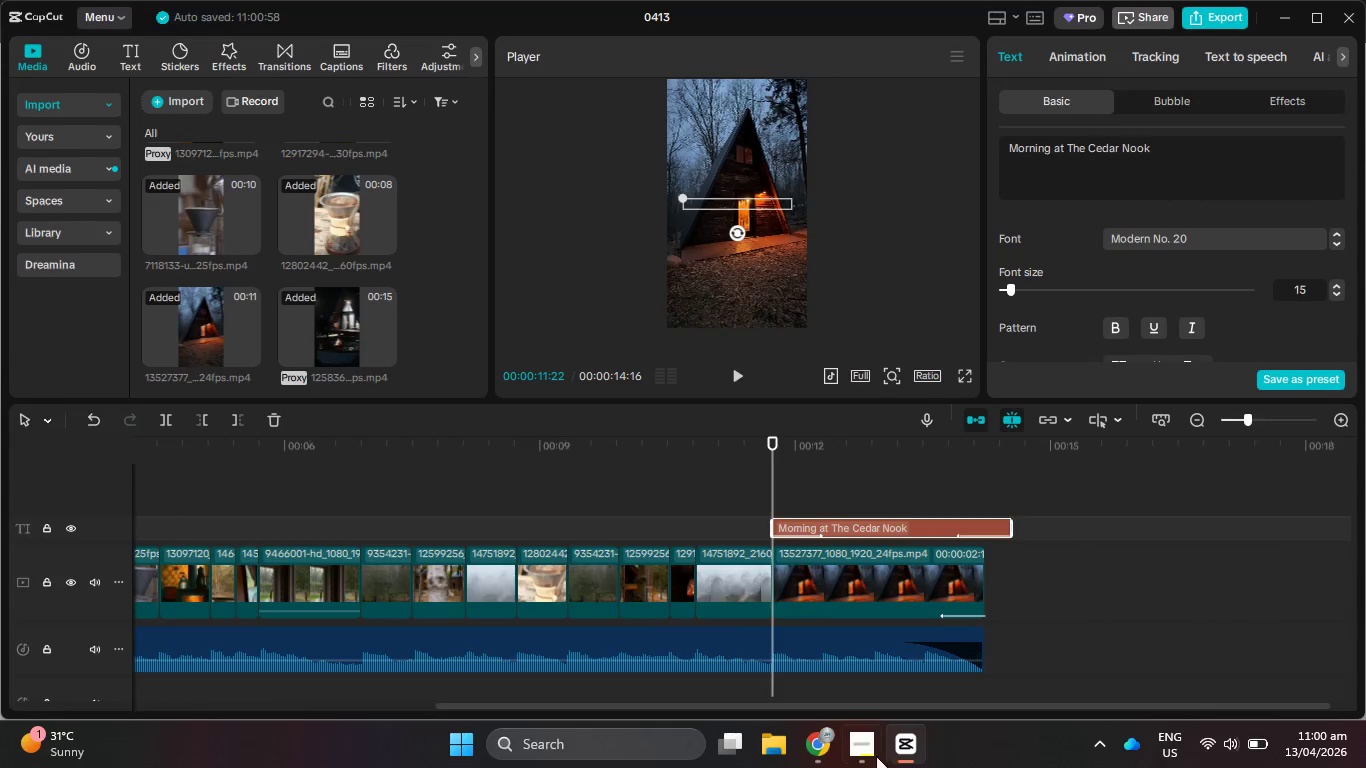 
left_click([861, 740])